 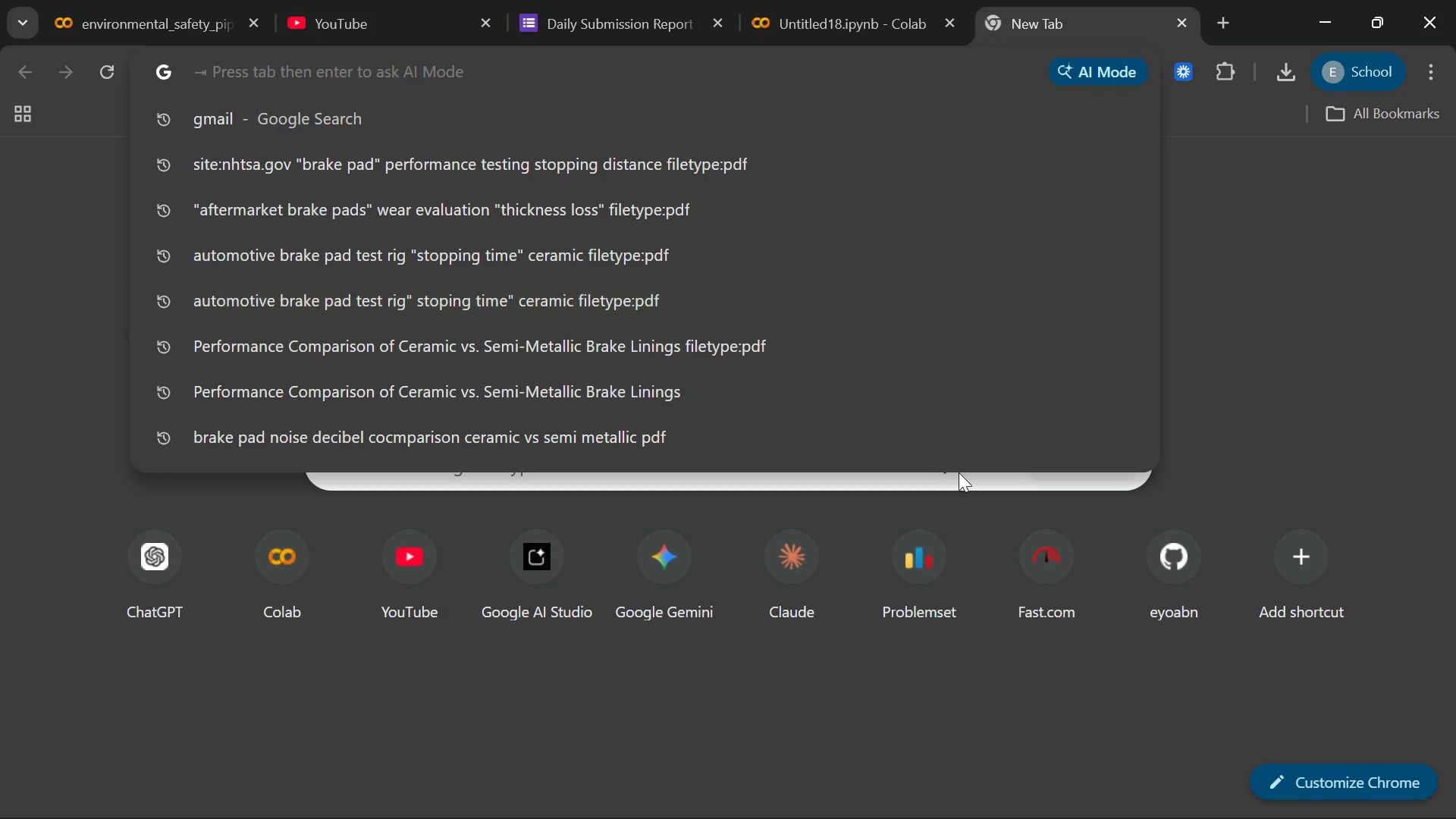 
left_click([1047, 574])
 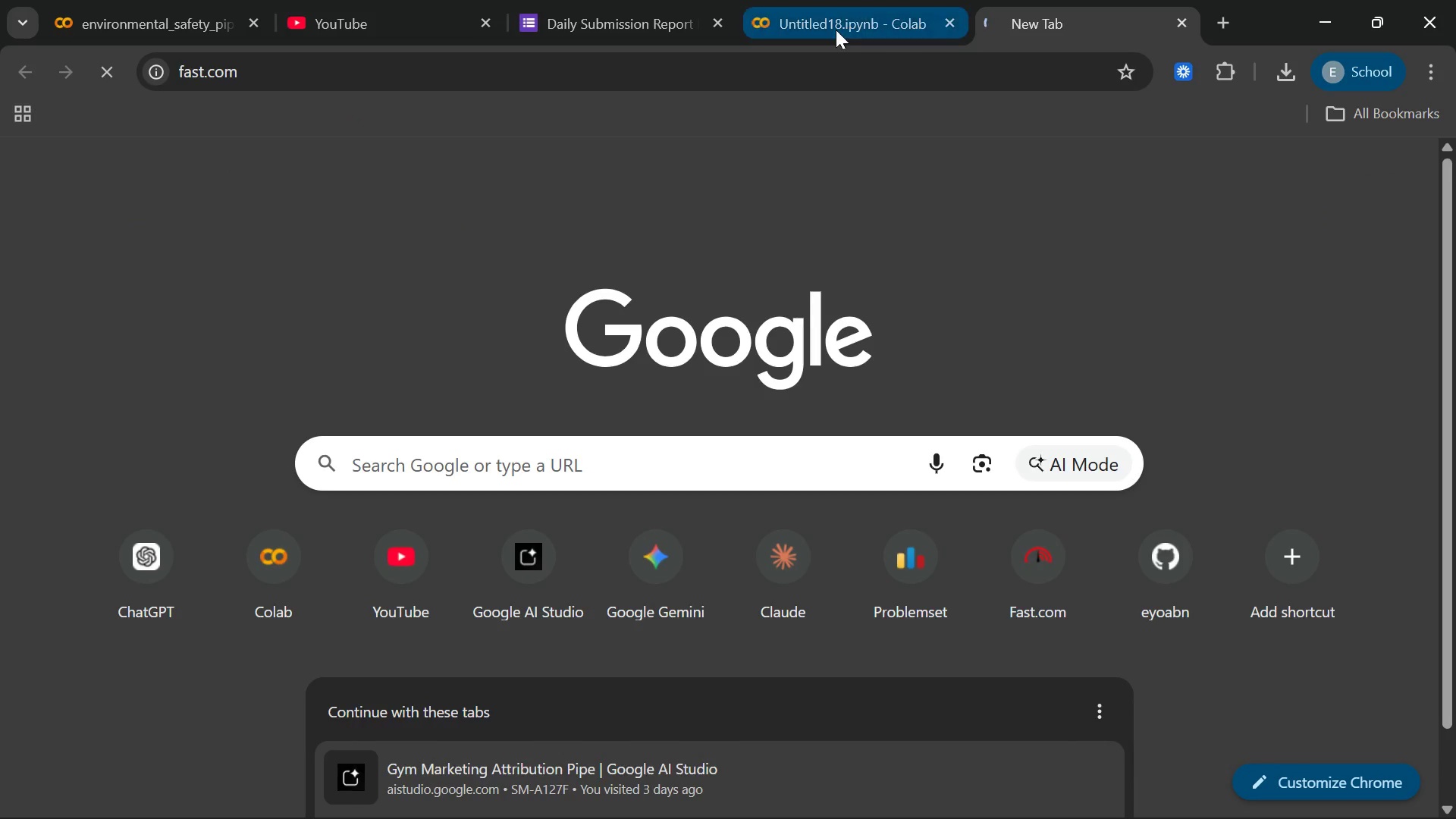 
left_click([832, 29])
 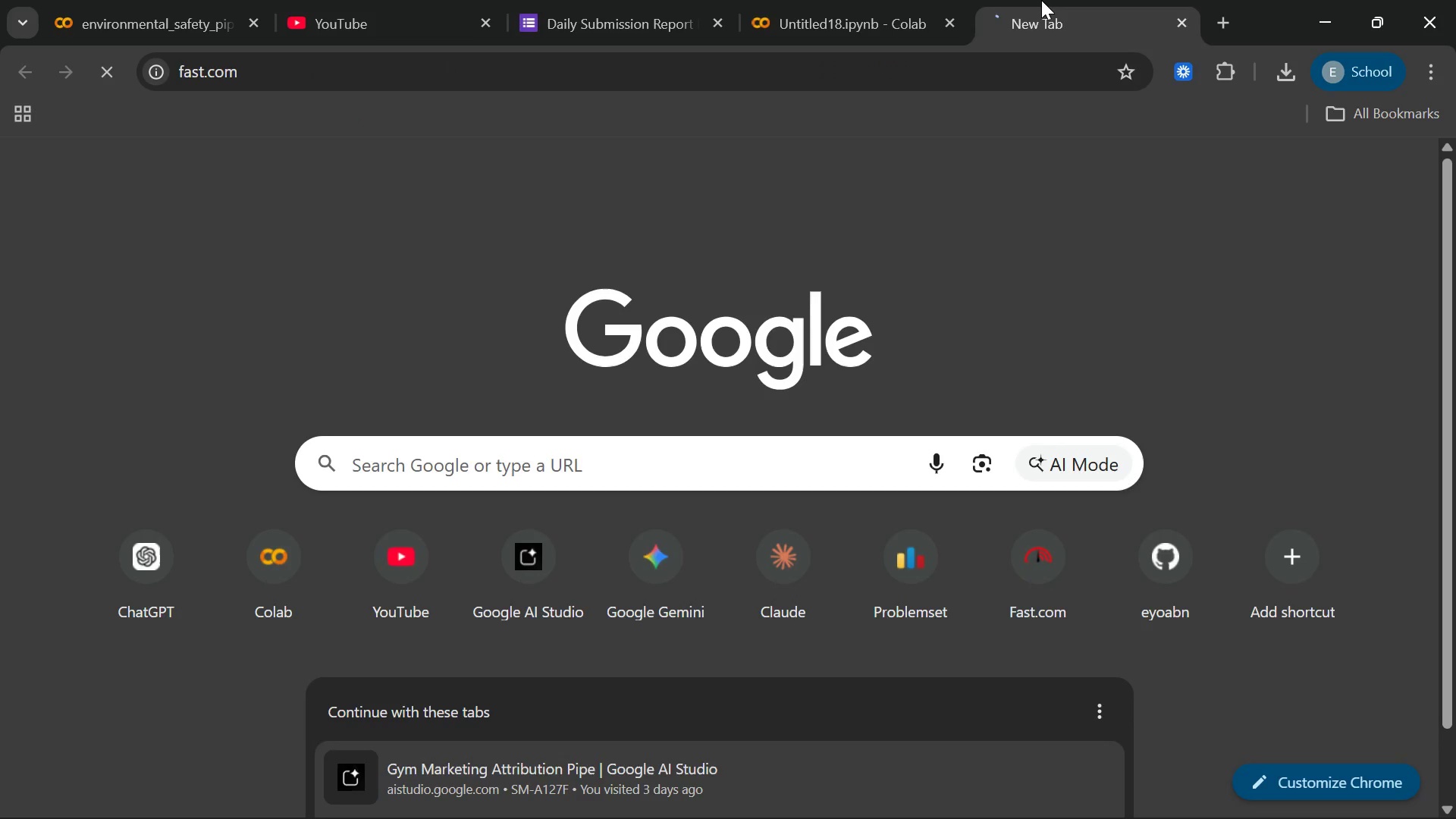 
left_click([1041, 0])
 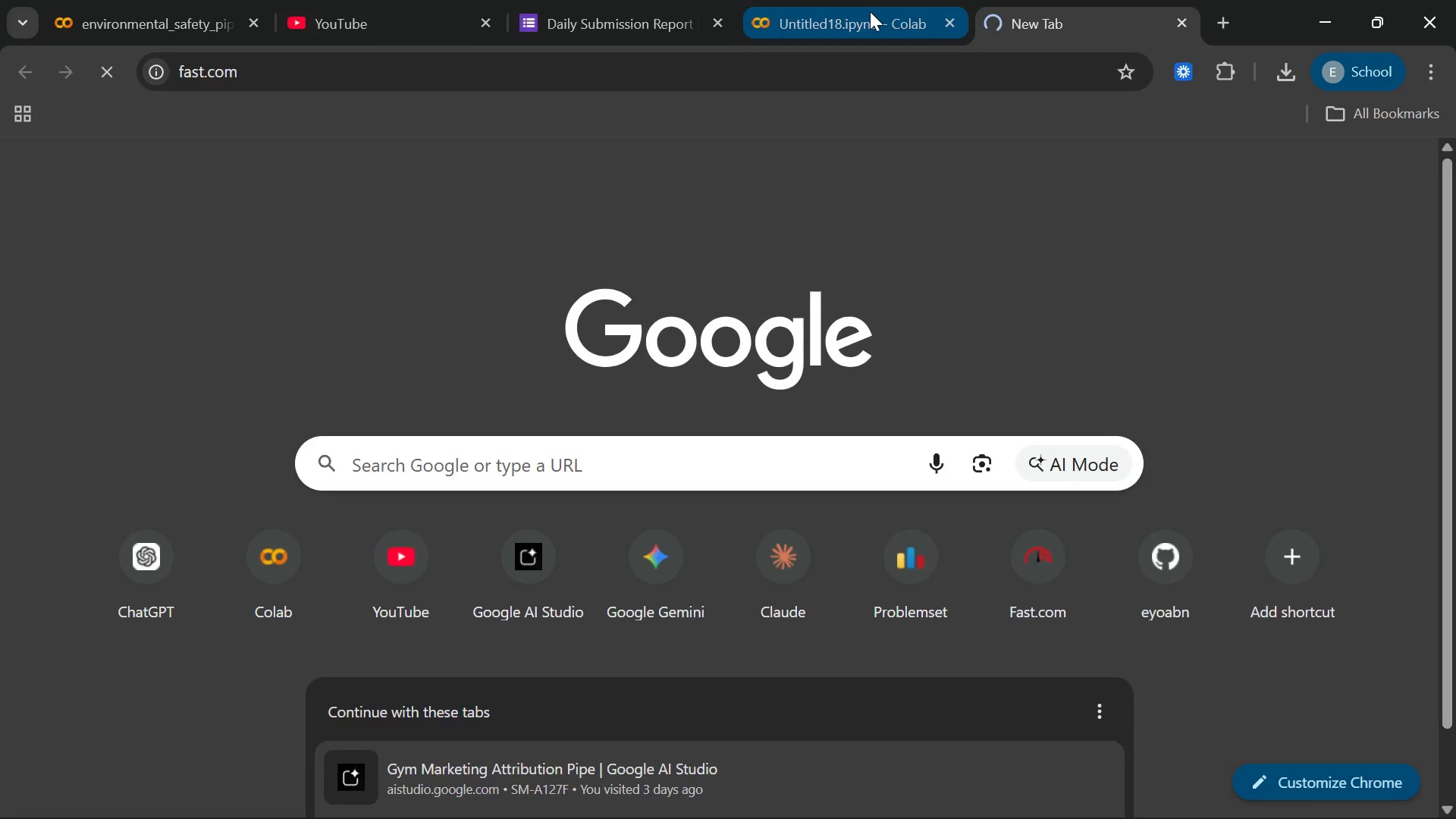 
left_click([870, 11])
 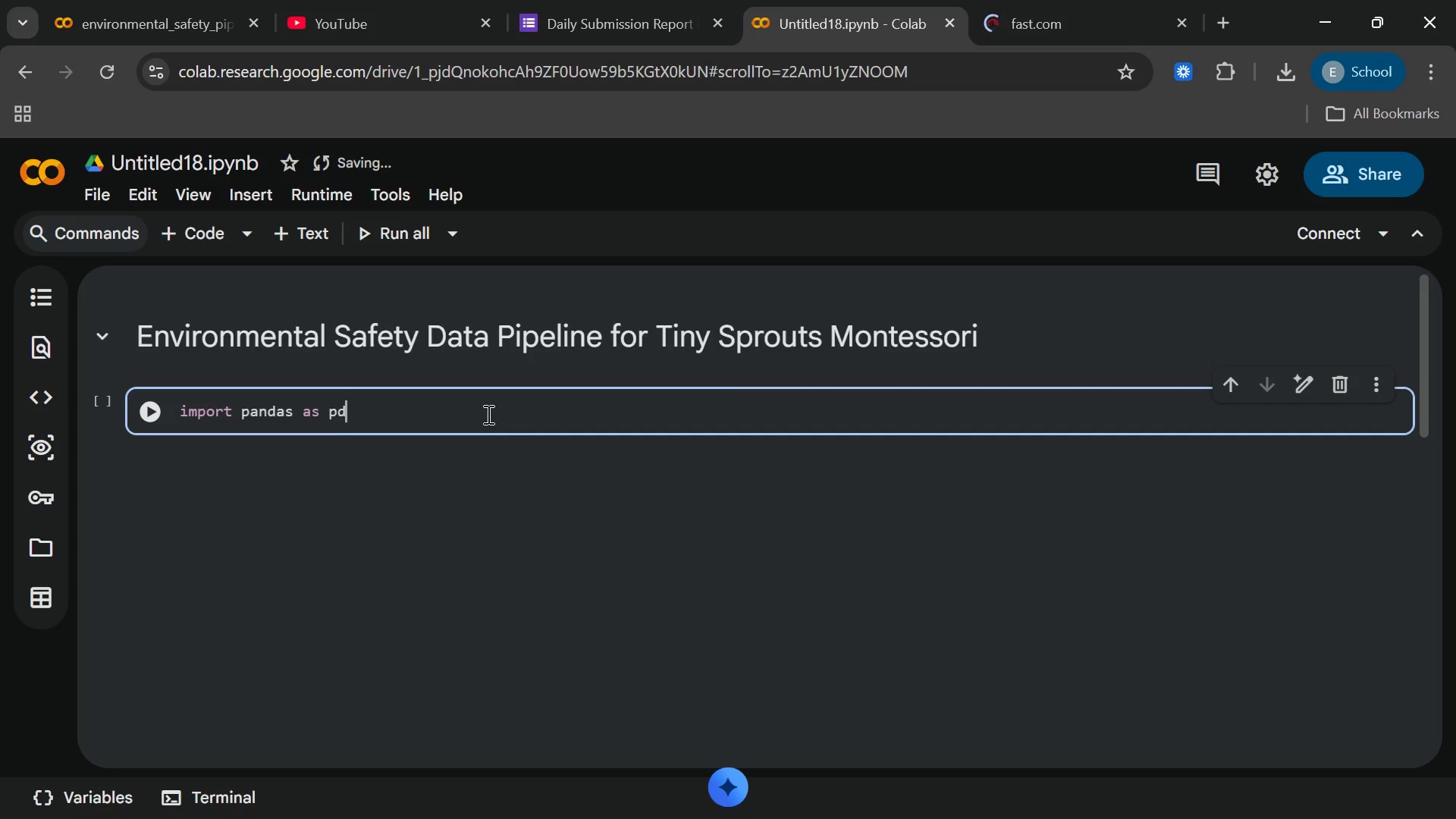 
key(Enter)
 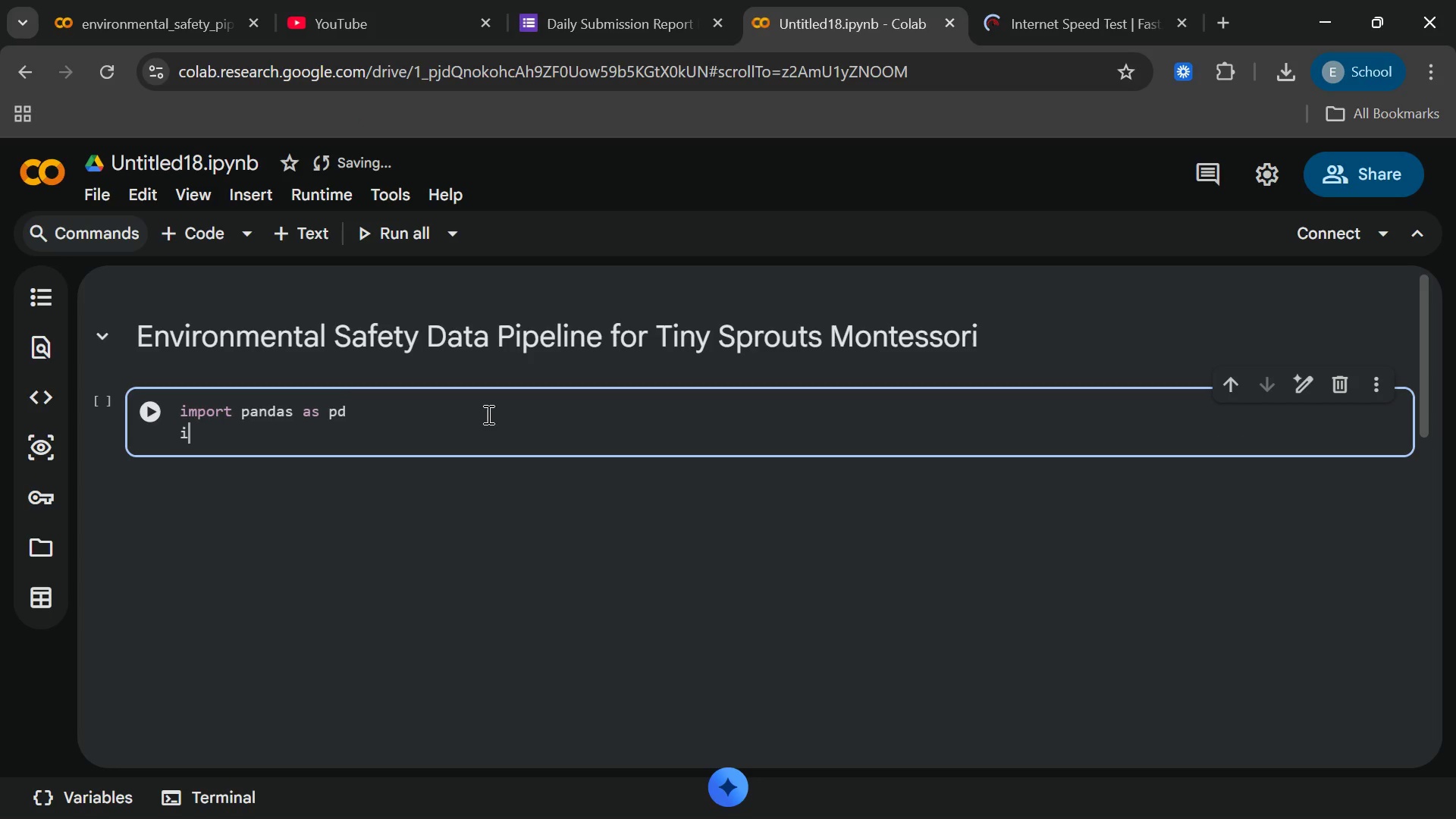 
type(importnumpy)
 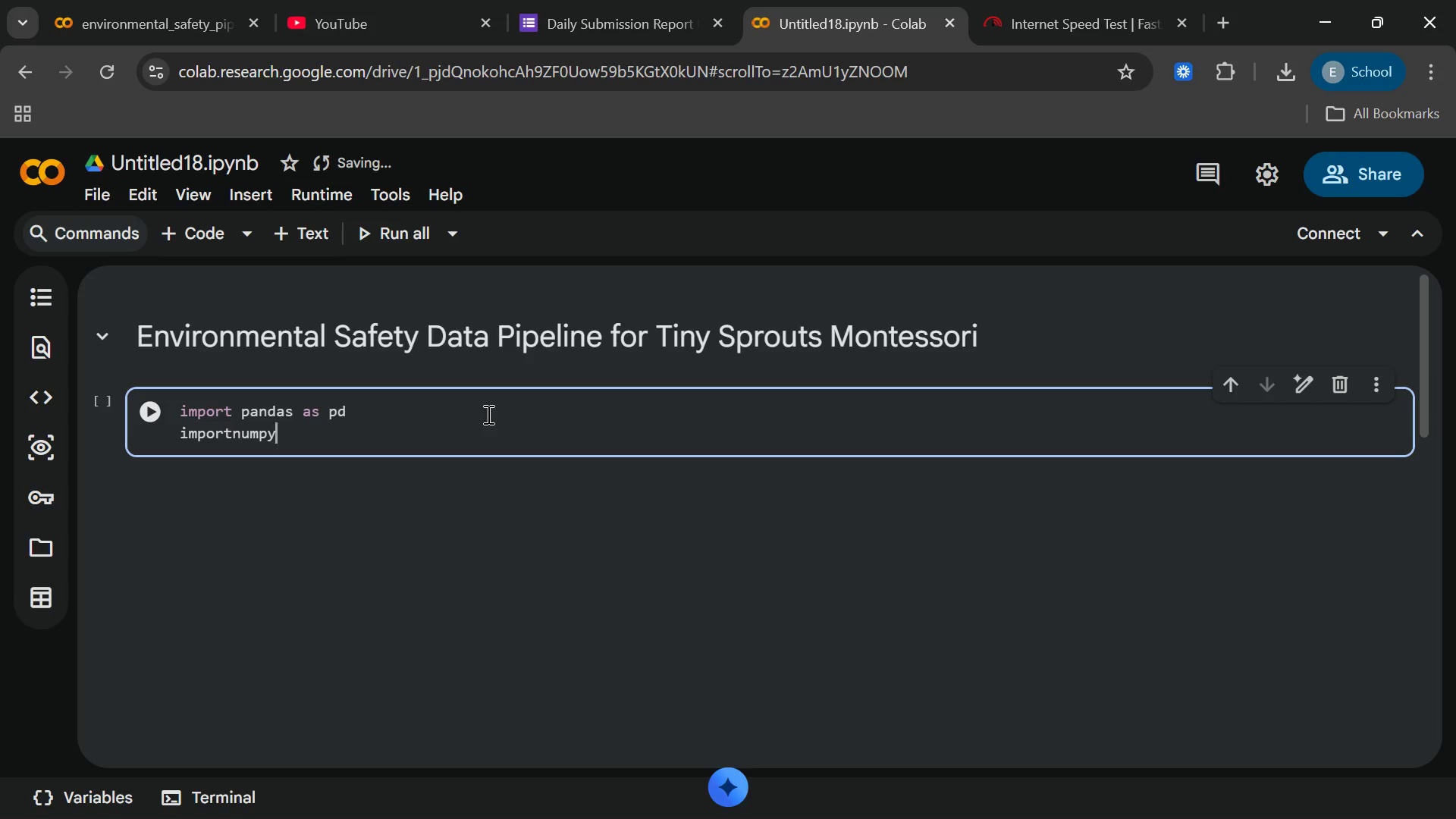 
key(Alt+Meta+MetaLeft)
 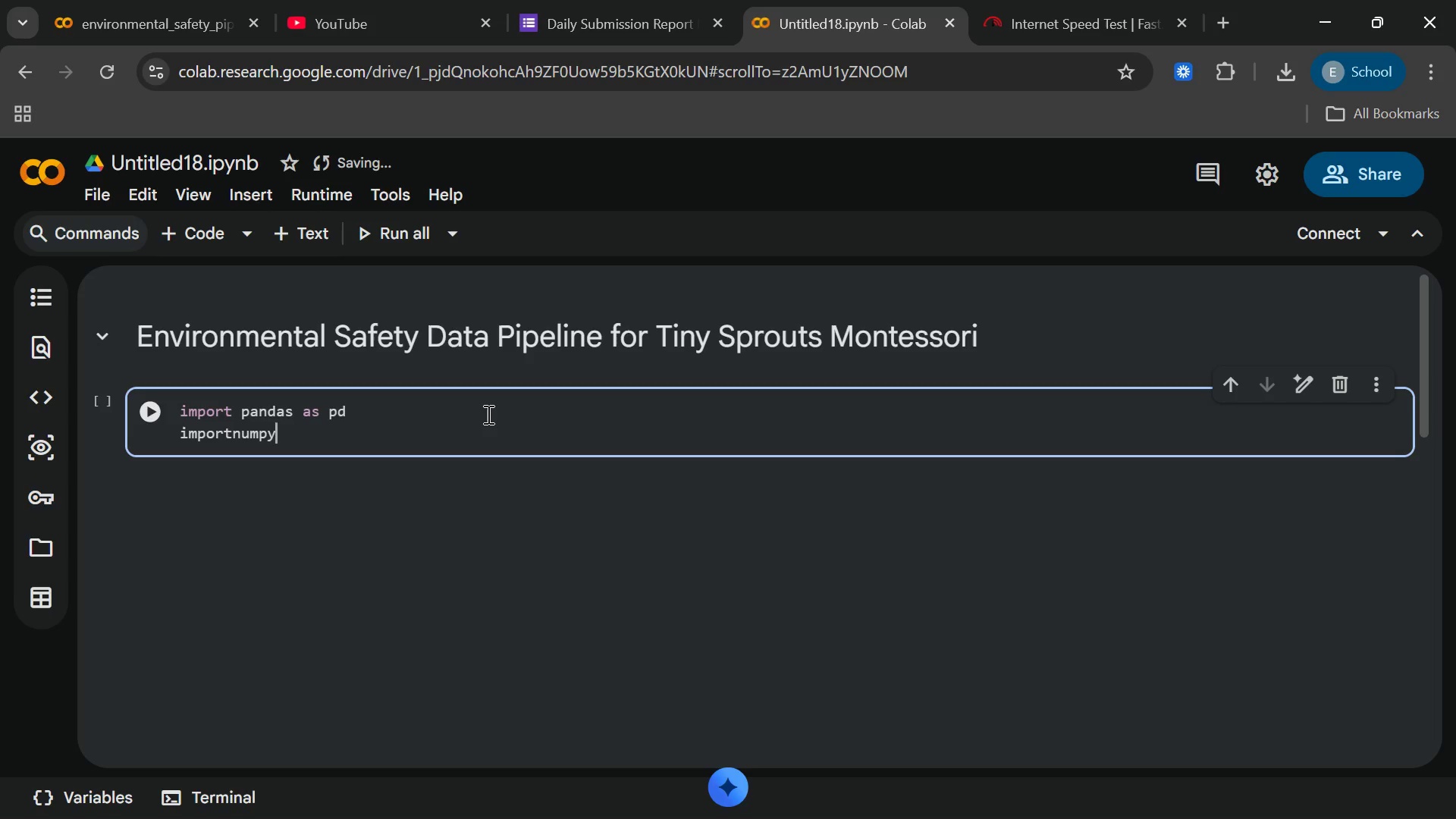 
key(Alt+AltLeft)
 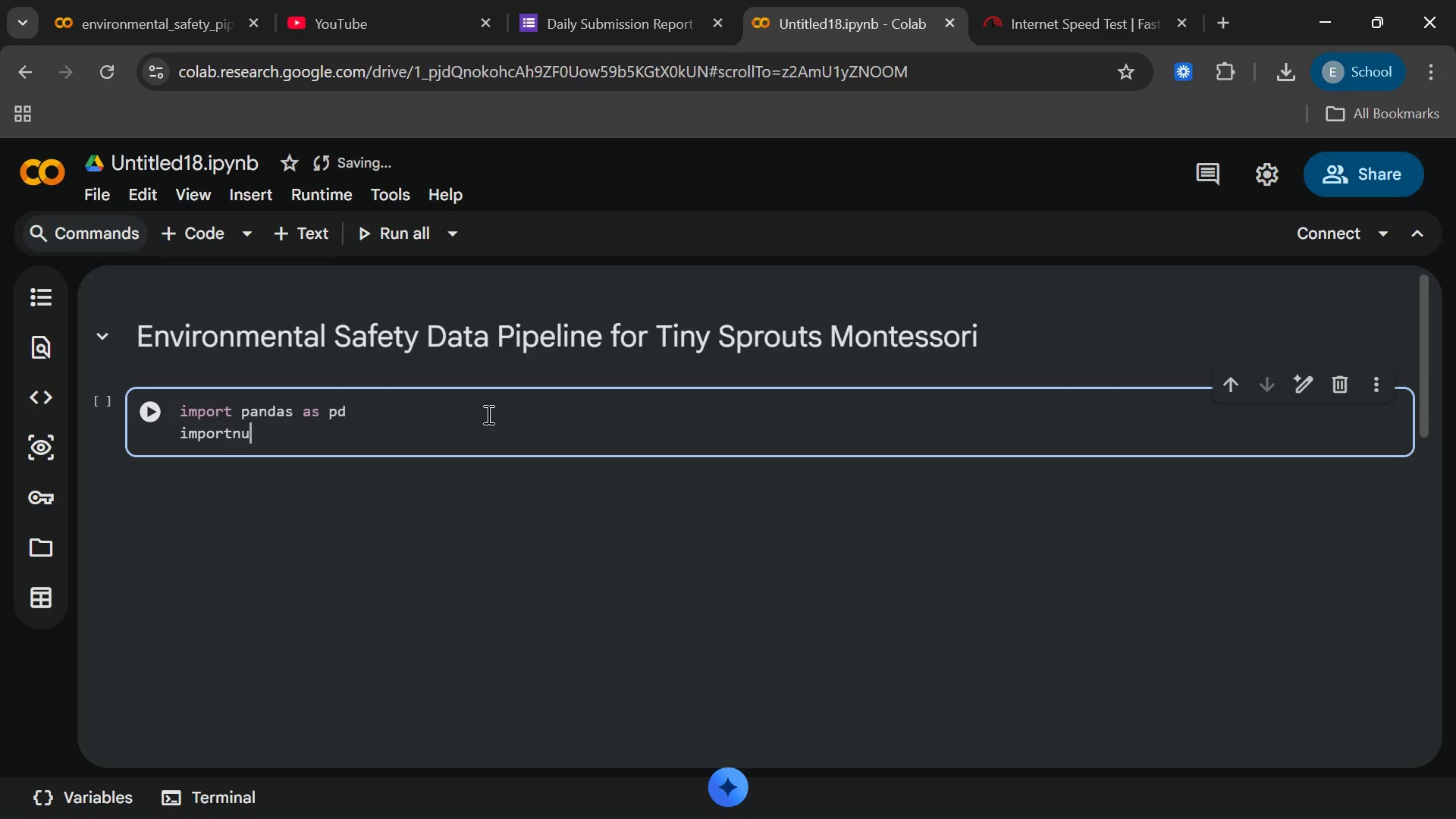 
type([F15])
key(Backspace)
key(Backspace)
key(Backspace)
key(Backspace)
key(Backspace)
type( numpy as np)
 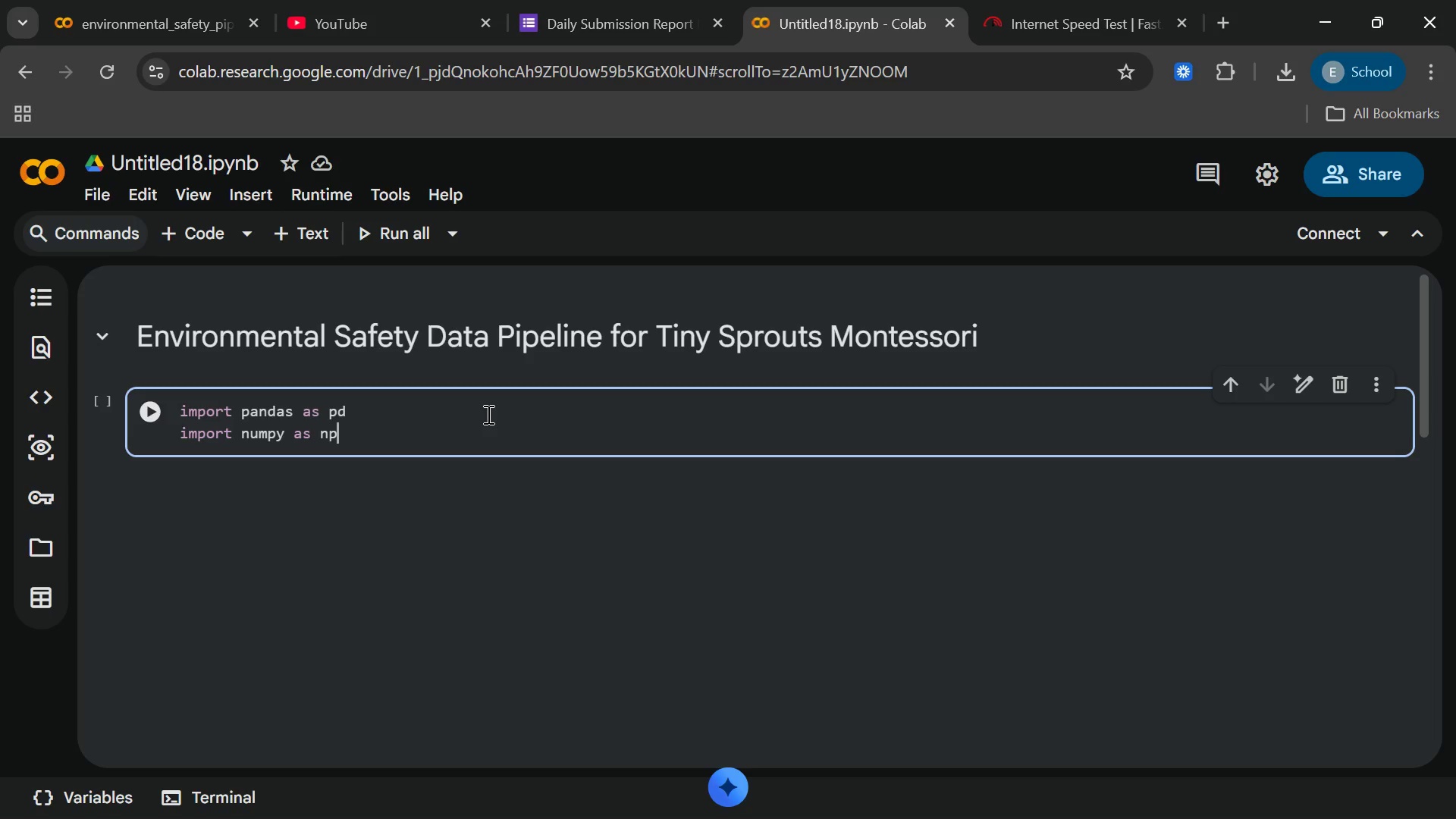 
wait(12.92)
 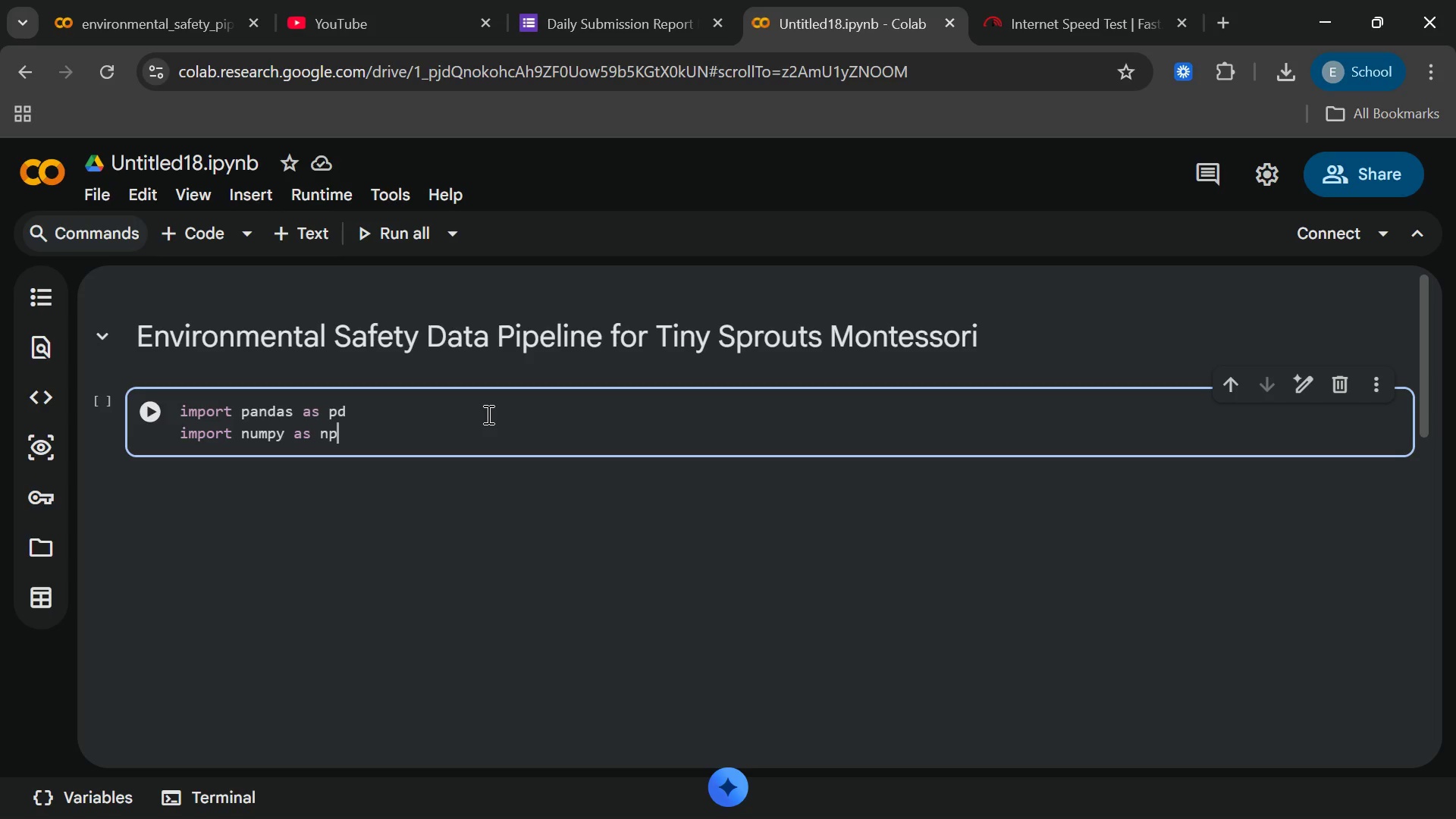 
key(Enter)
 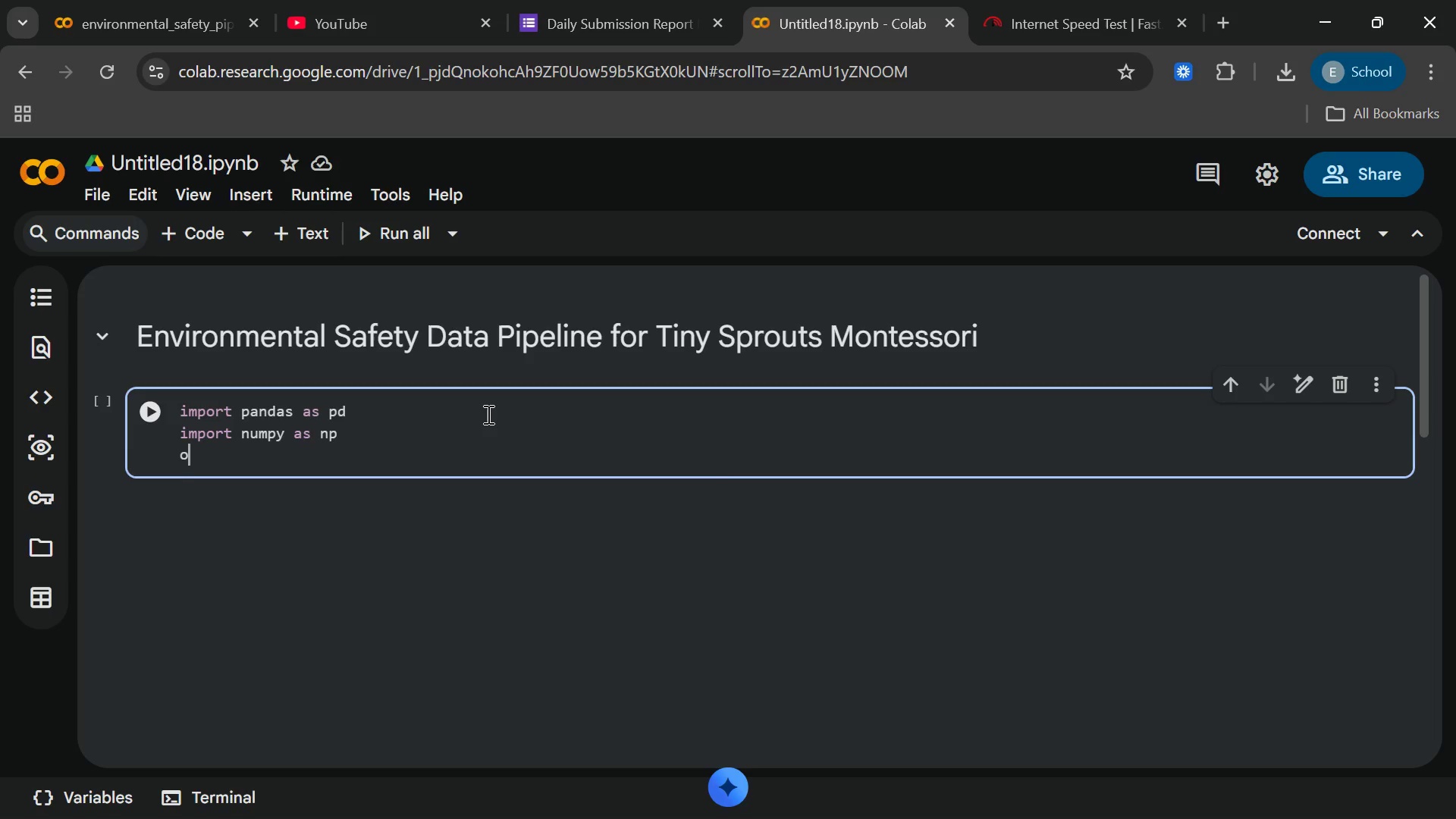 
type(omport)
 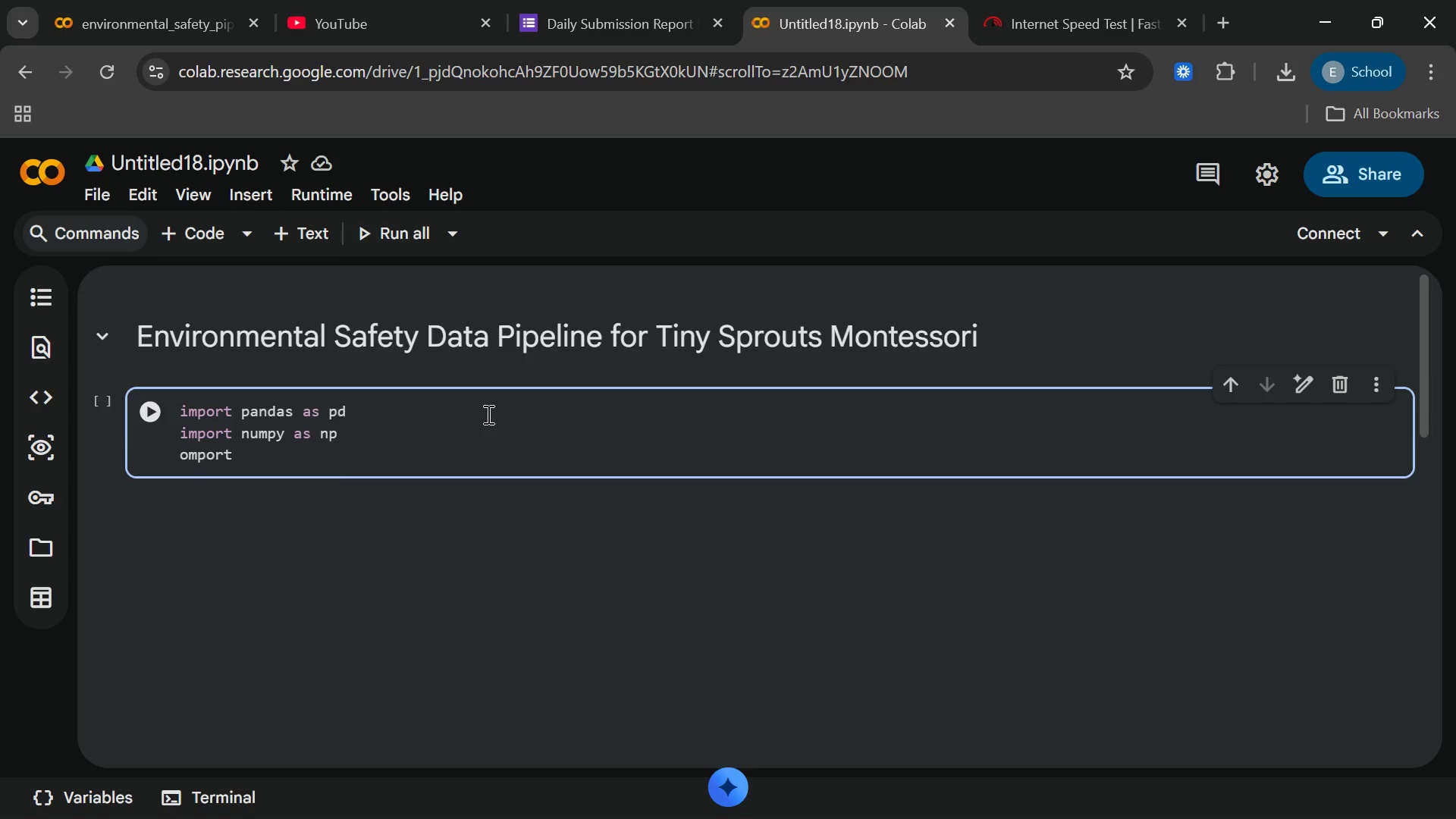 
hold_key(key=Backspace, duration=0.66)
 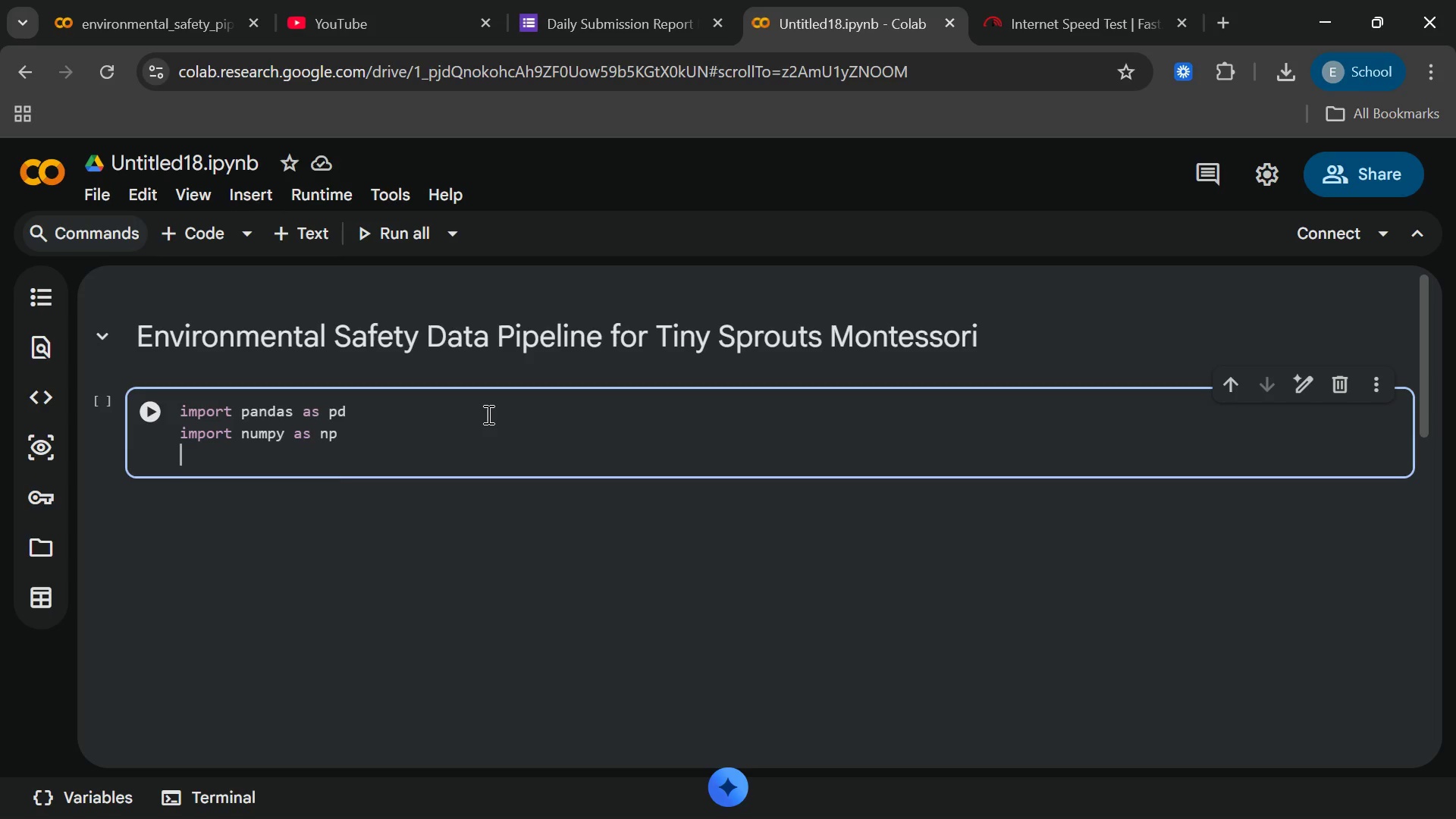 
key(Backspace)
type(import )
 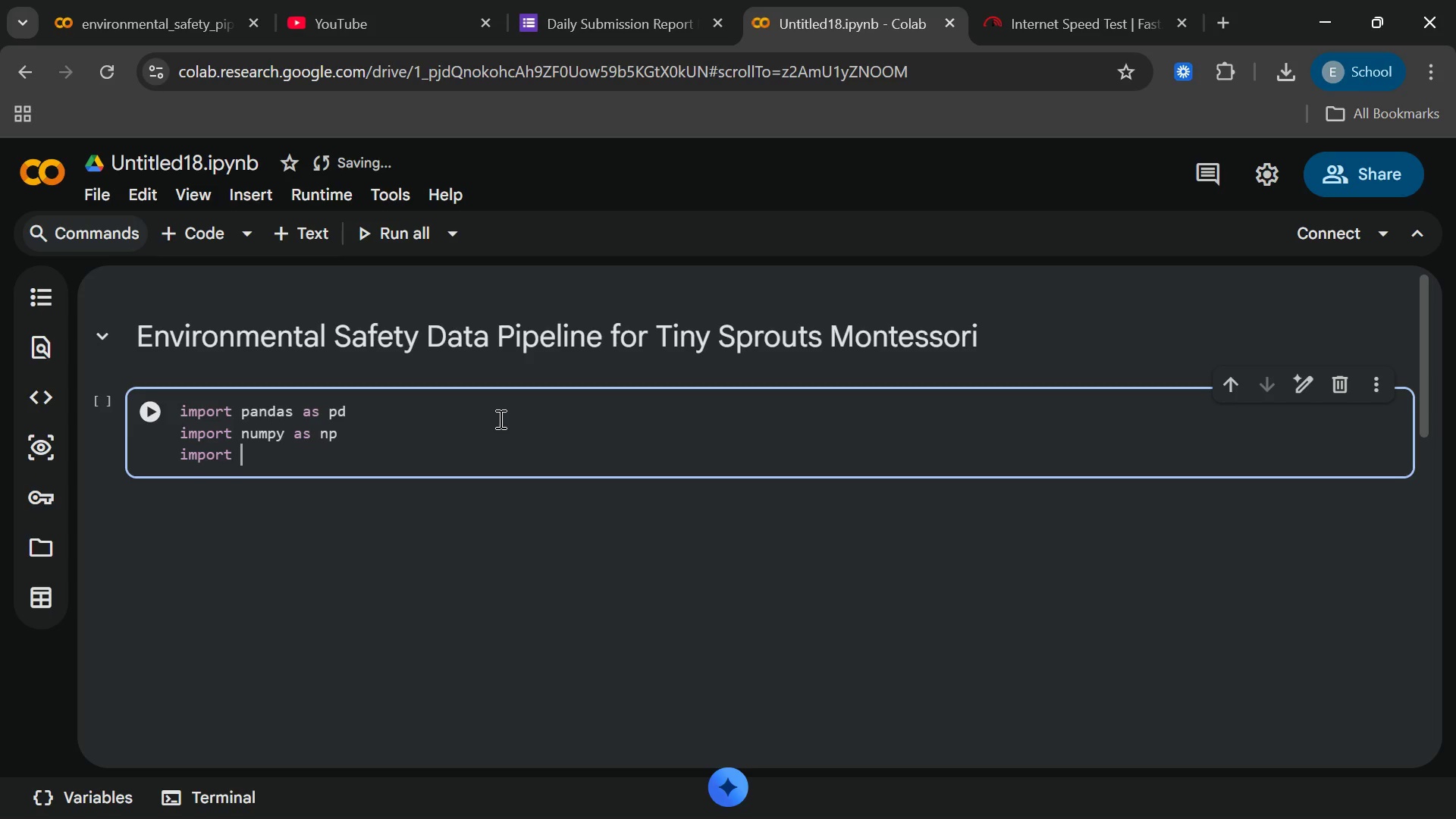 
wait(7.78)
 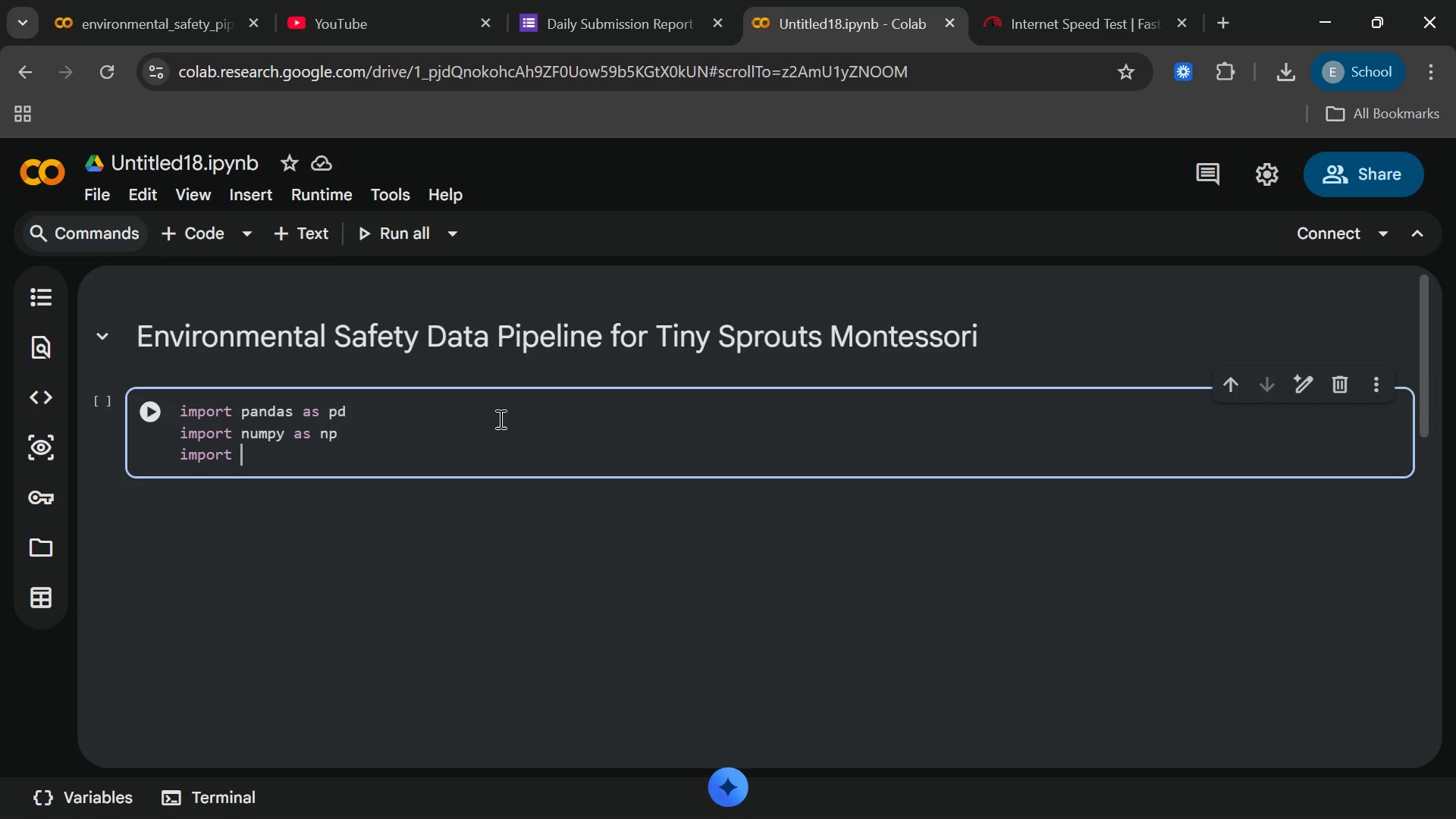 
type(requests)
 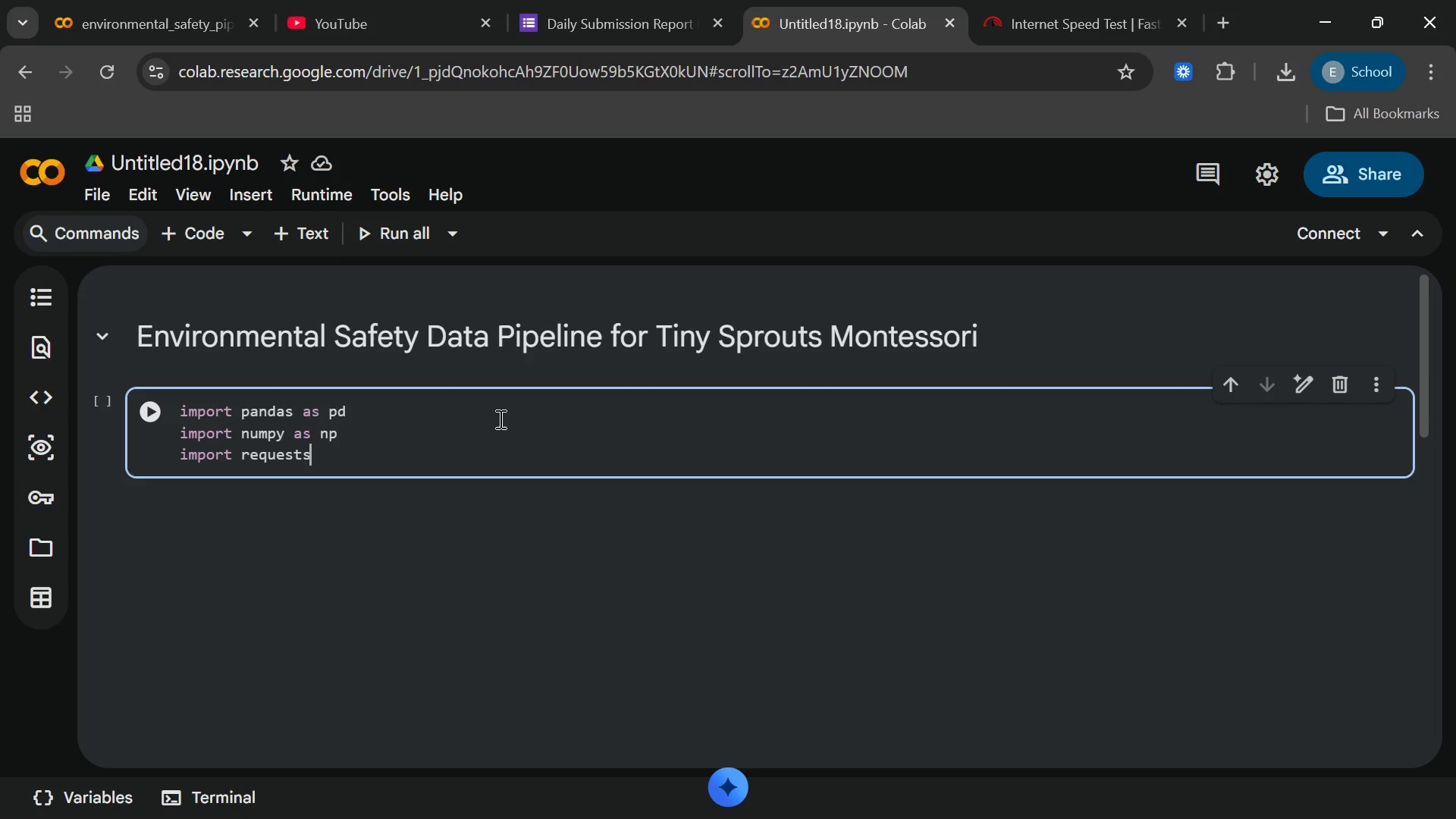 
key(Enter)
 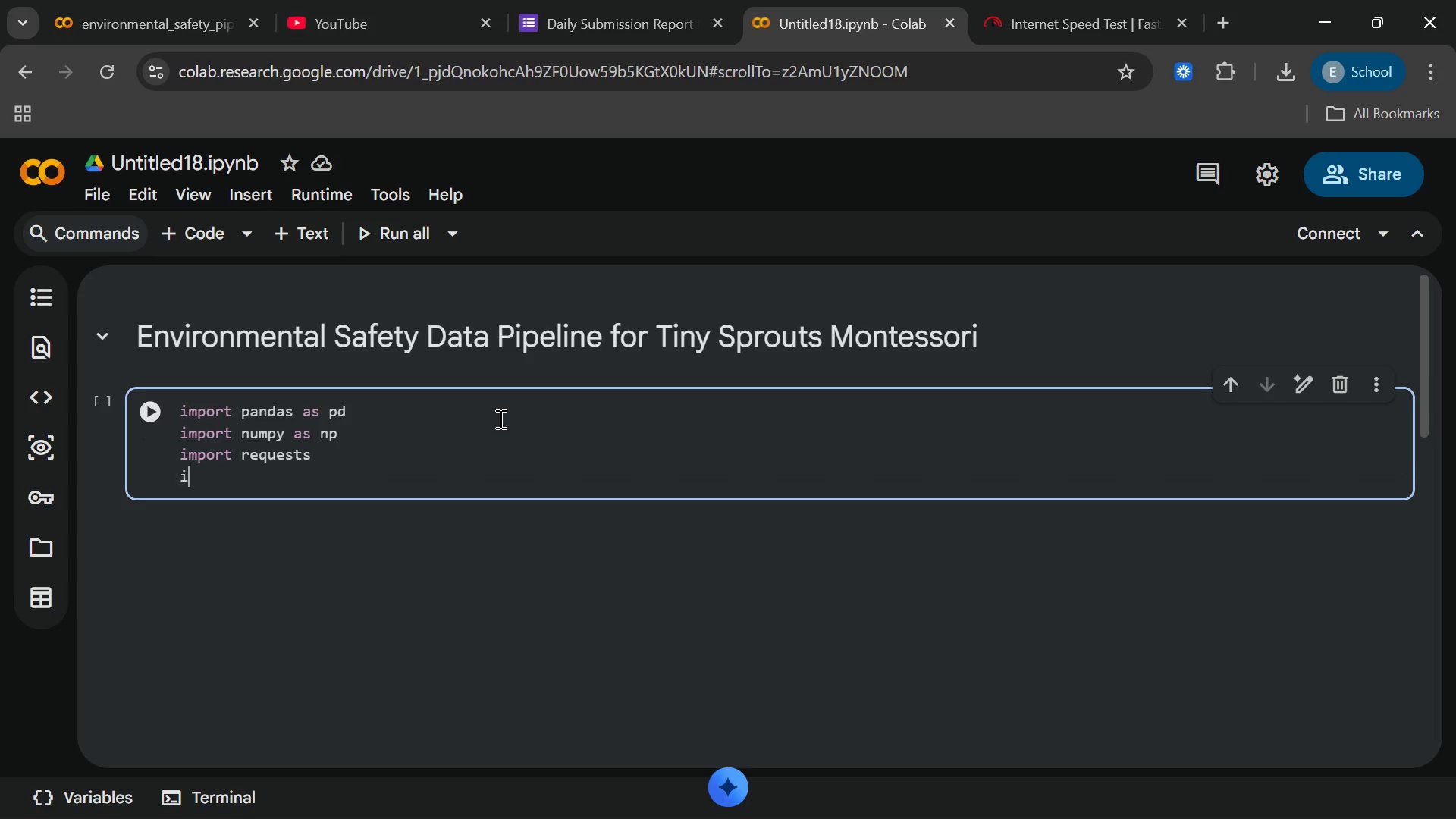 
type(import matplotlib.pyplot.pyplt)
key(Backspace)
key(Backspace)
key(Backspace)
key(Backspace)
key(Backspace)
key(Backspace)
type( as [lt)
key(Backspace)
key(Backspace)
key(Backspace)
type(plt)
 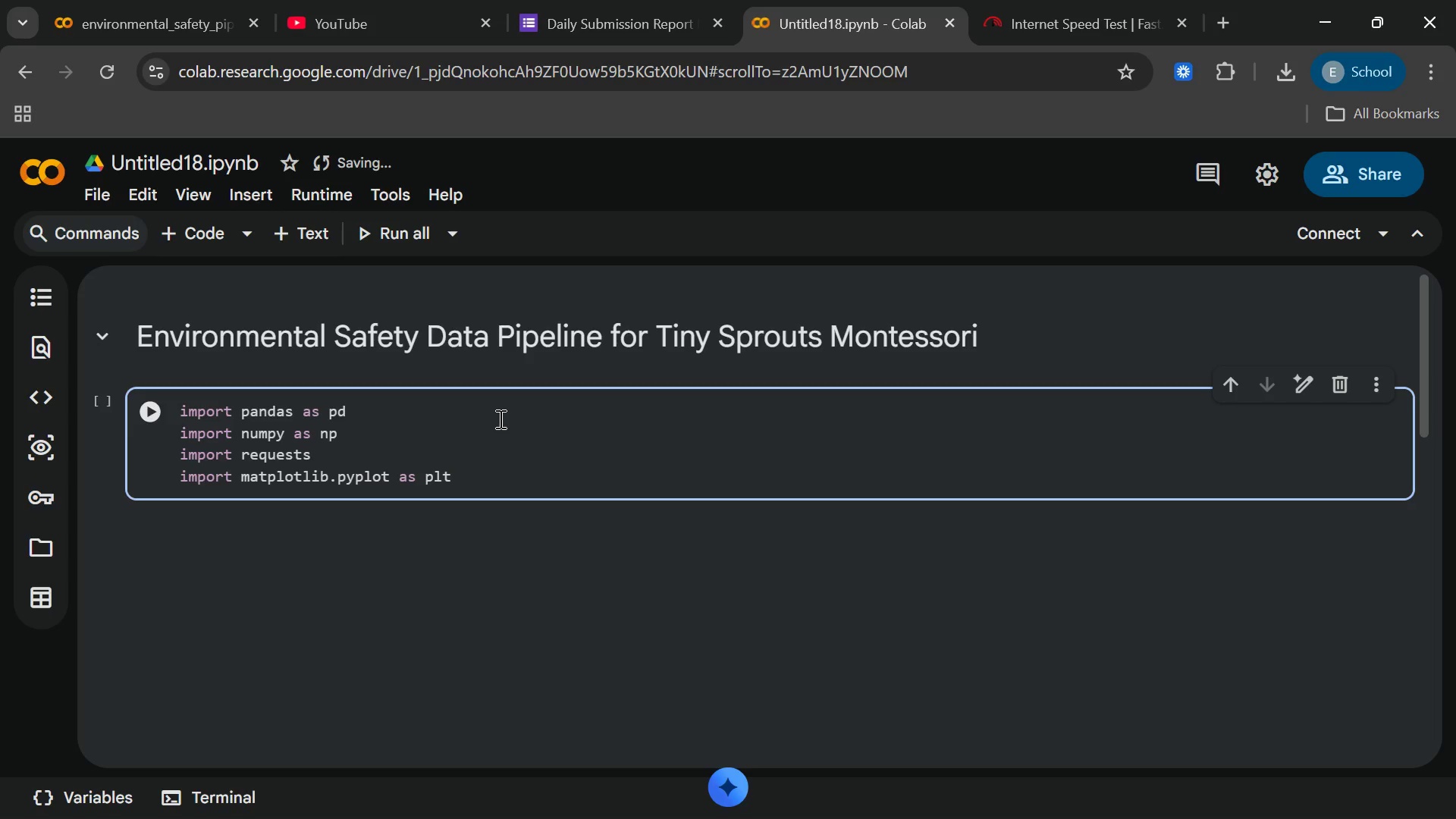 
wait(7.5)
 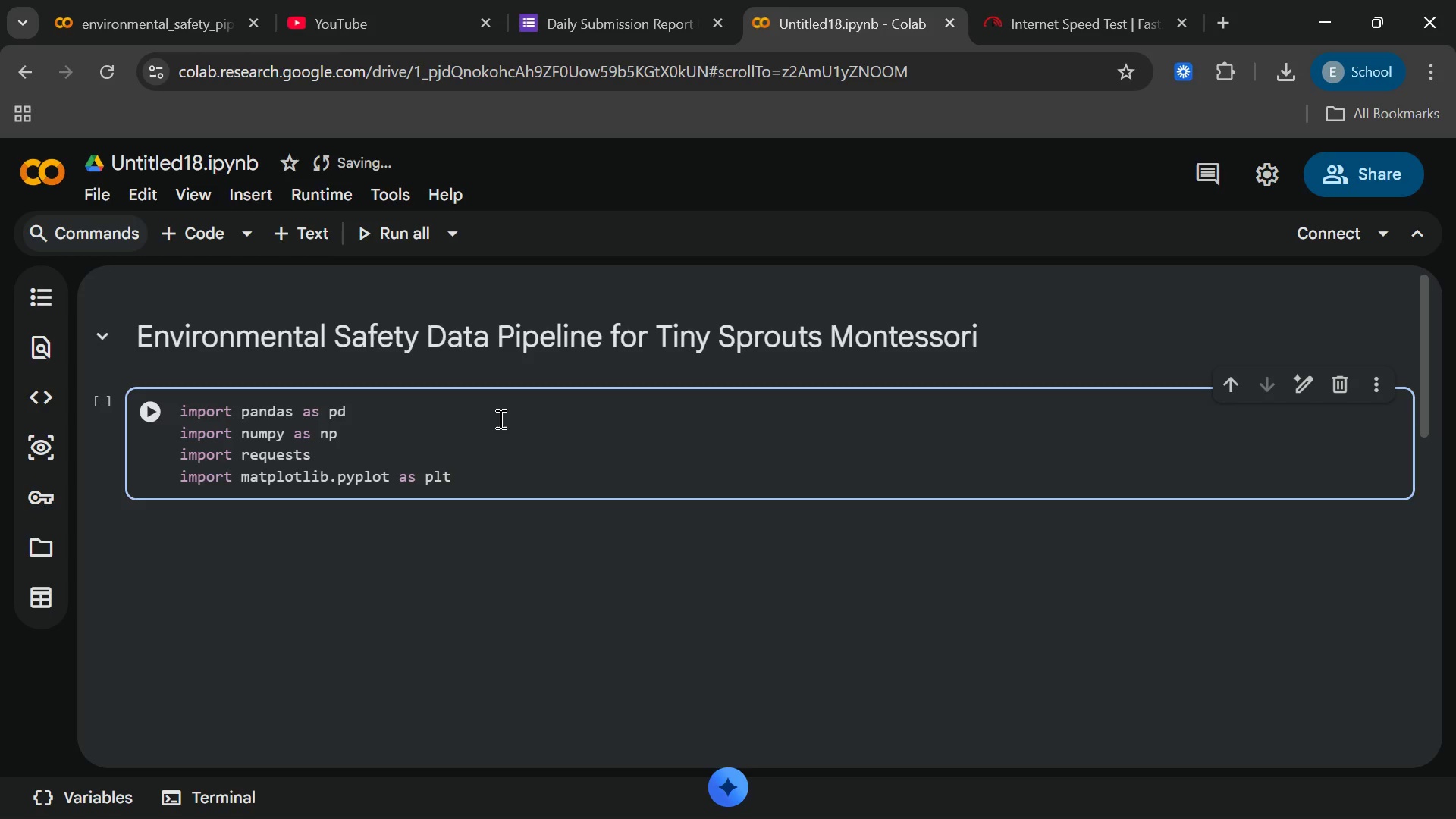 
key(Enter)
 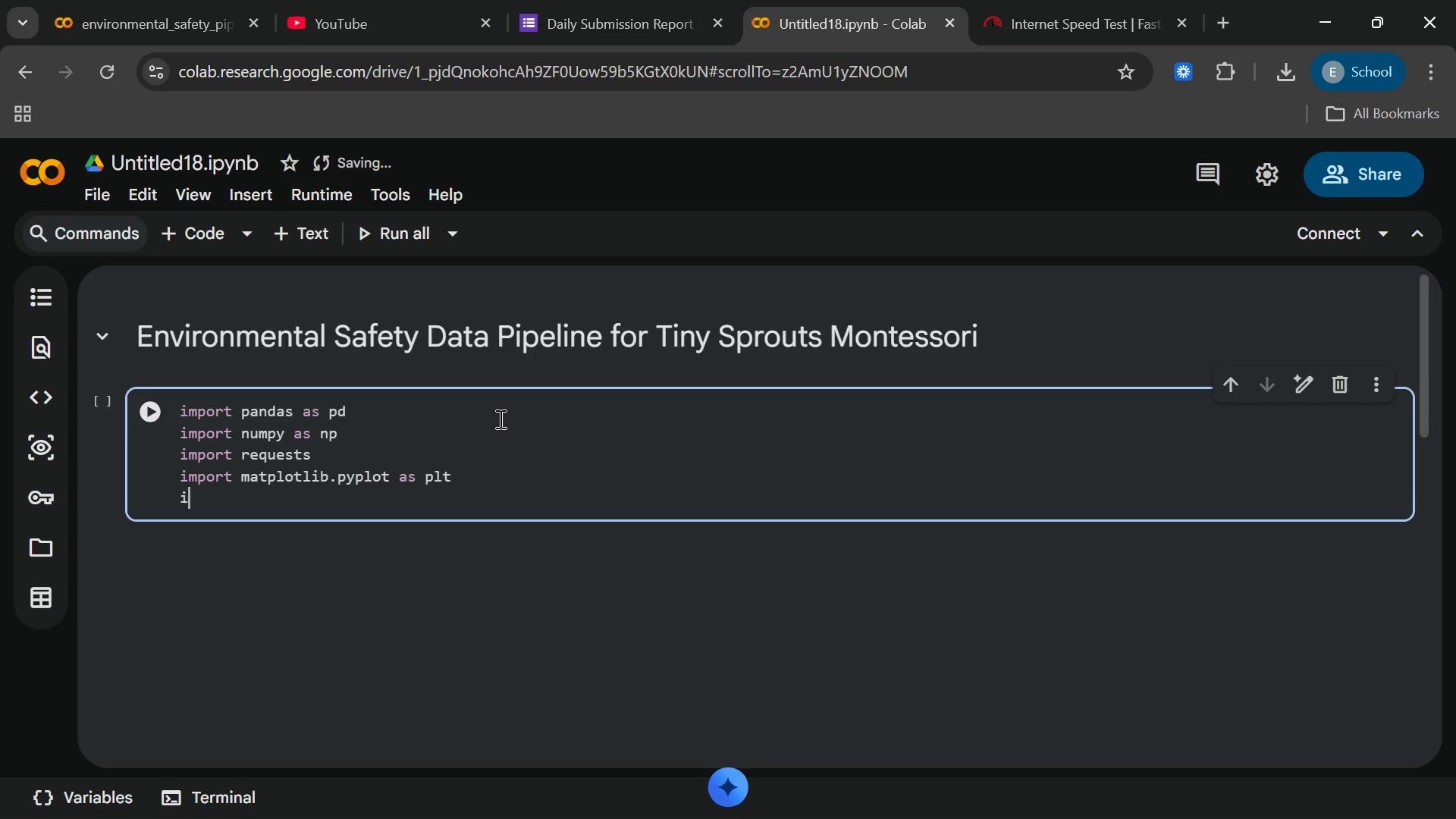 
type(import matplotlib )
key(Backspace)
type(.datess)
key(Backspace)
type( as mdates)
 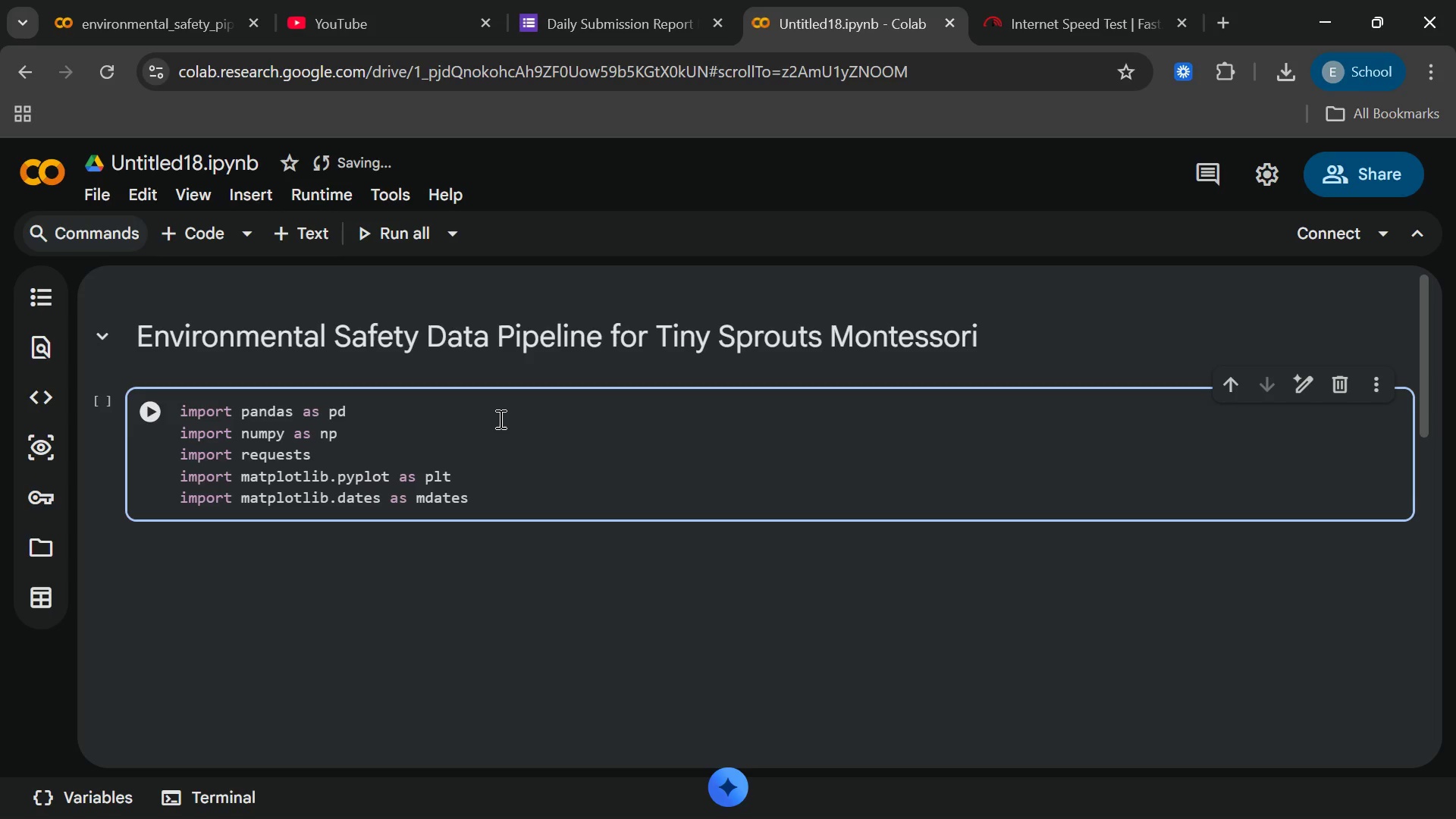 
key(Enter)
 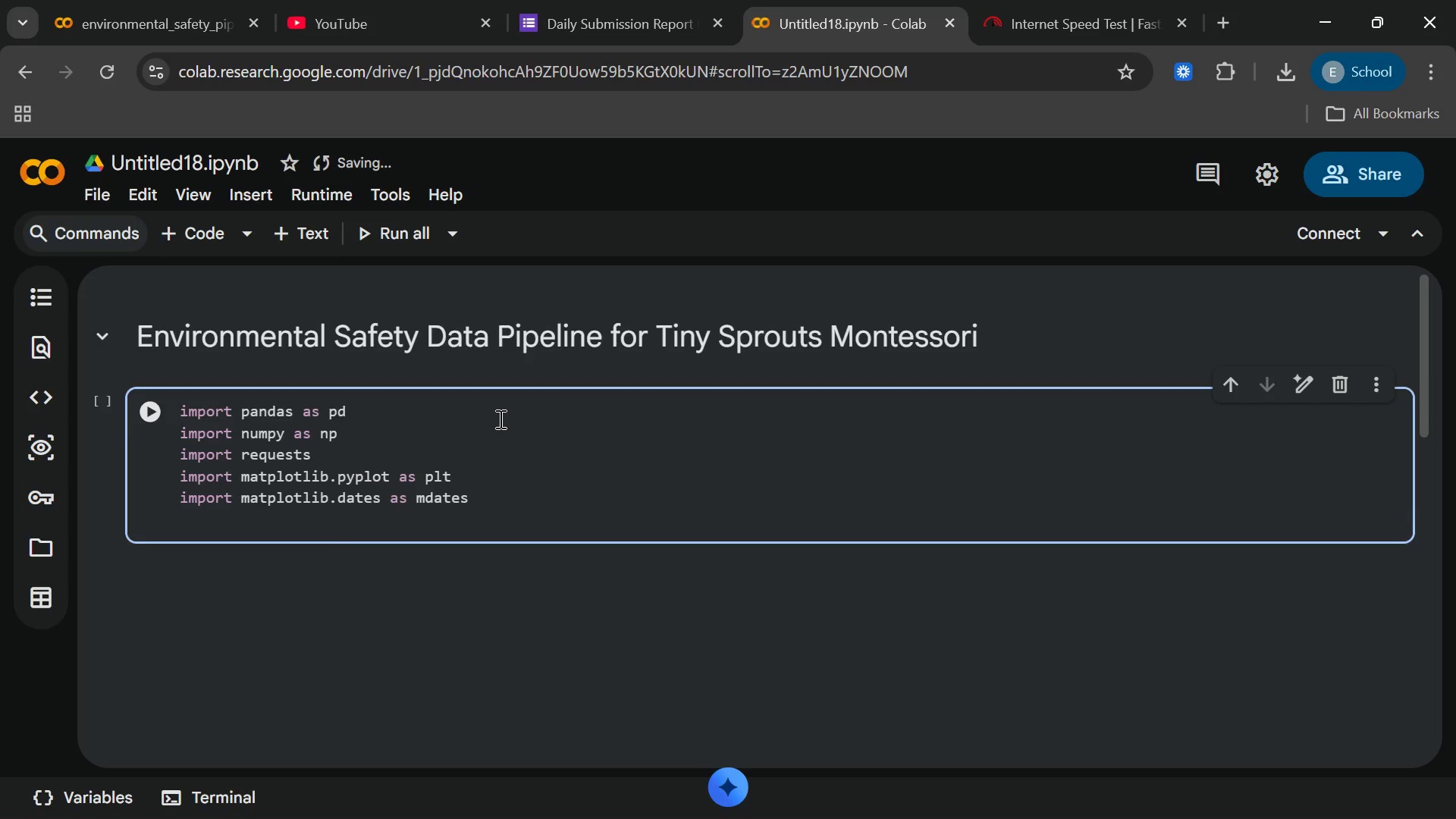 
type(import )
 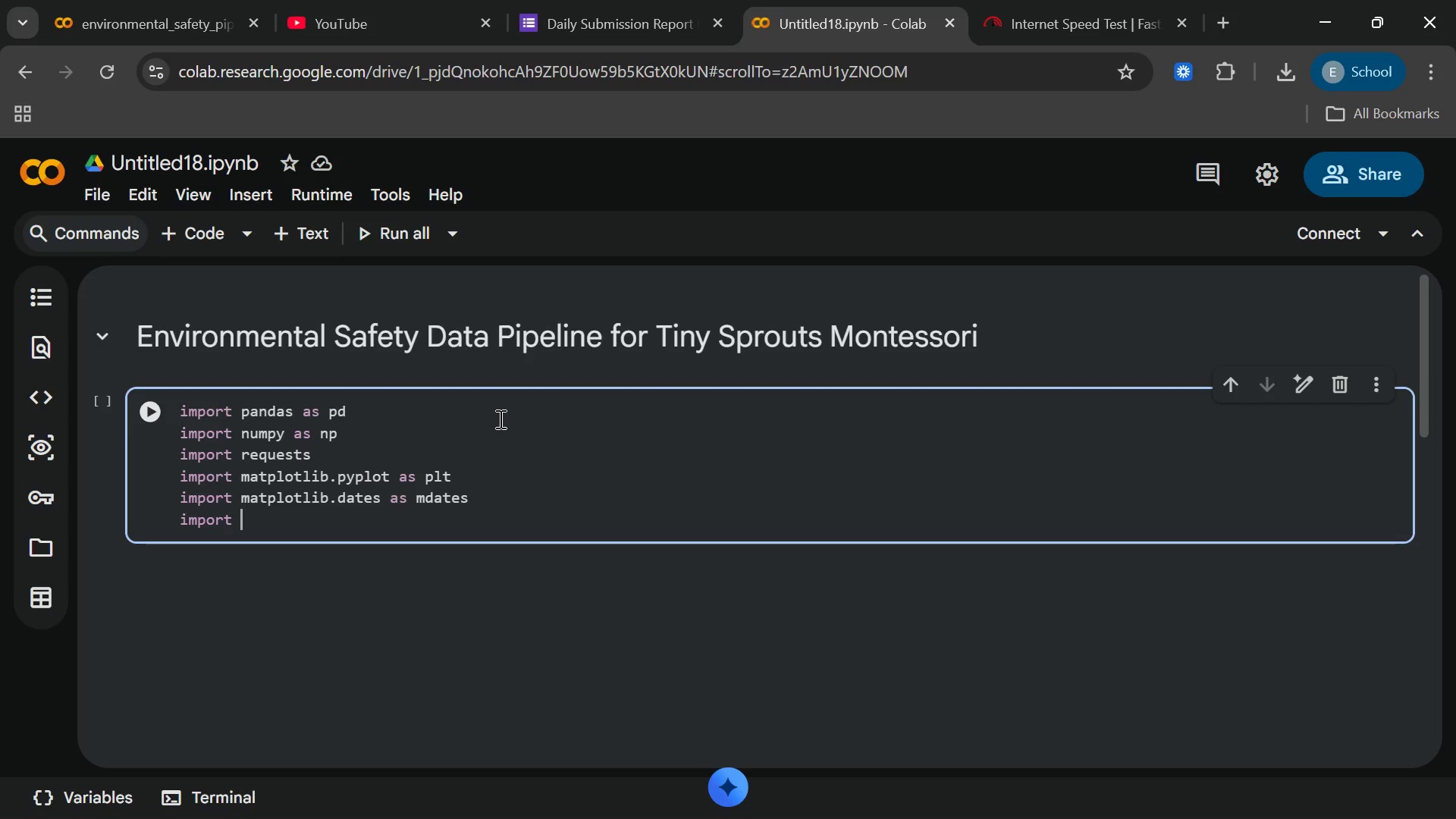 
hold_key(key=Backspace, duration=0.62)
 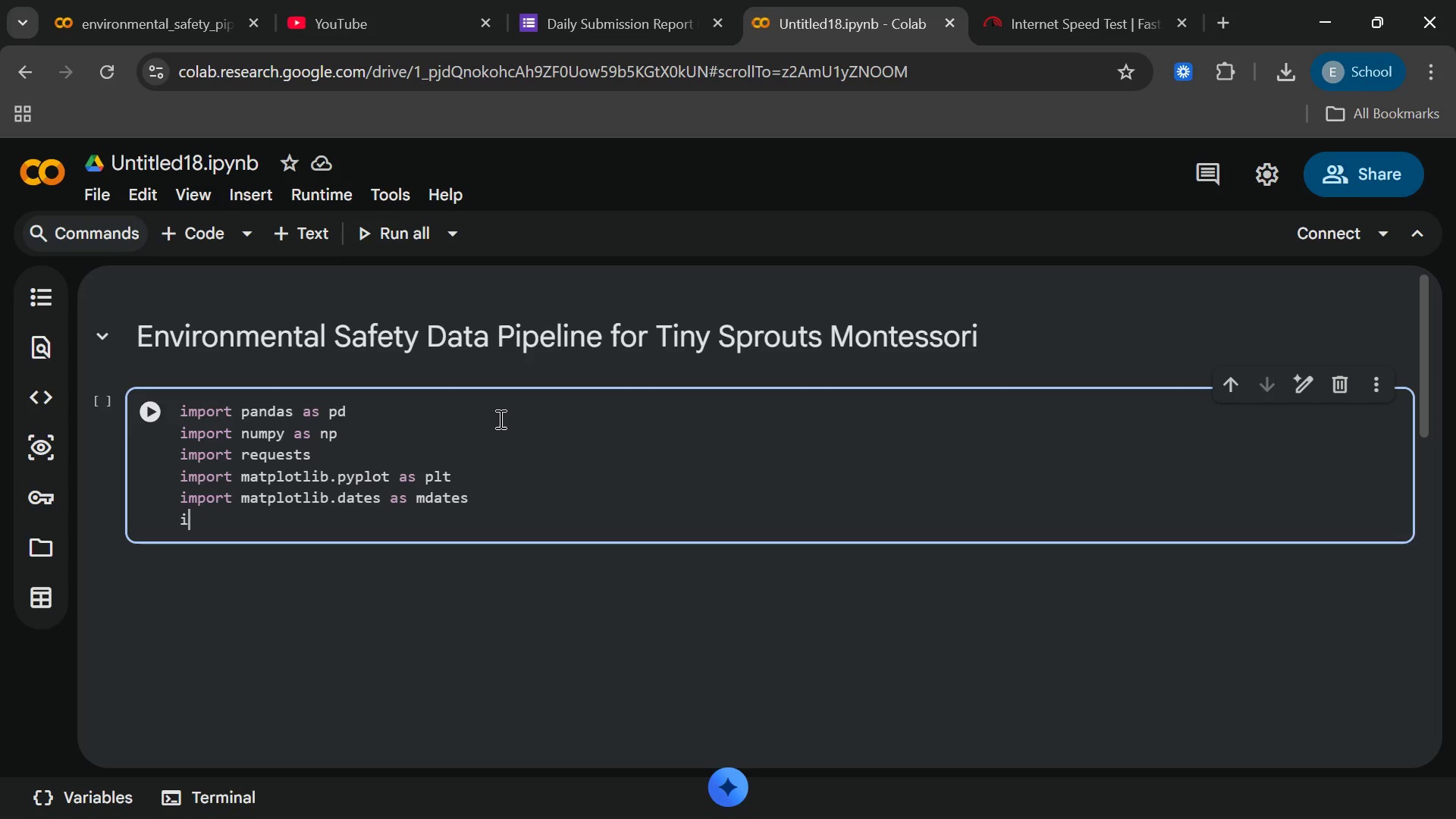 
key(Backspace)
key(Backspace)
key(Backspace)
type(form )
 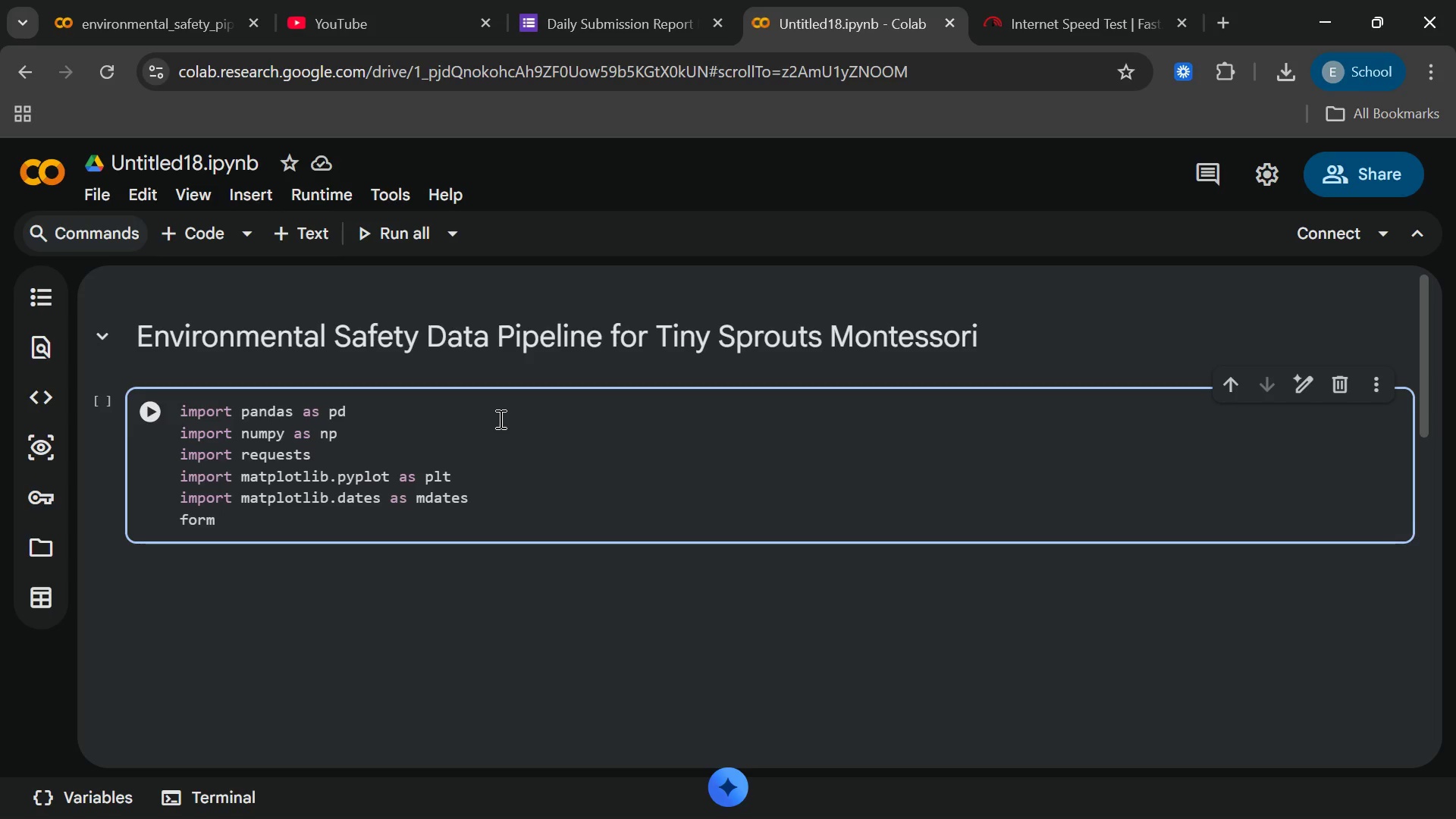 
type(date)
key(Backspace)
key(Backspace)
key(Backspace)
key(Backspace)
key(Backspace)
key(Backspace)
key(Backspace)
key(Backspace)
type(romdate)
key(Backspace)
key(Backspace)
key(Backspace)
type( date time)
 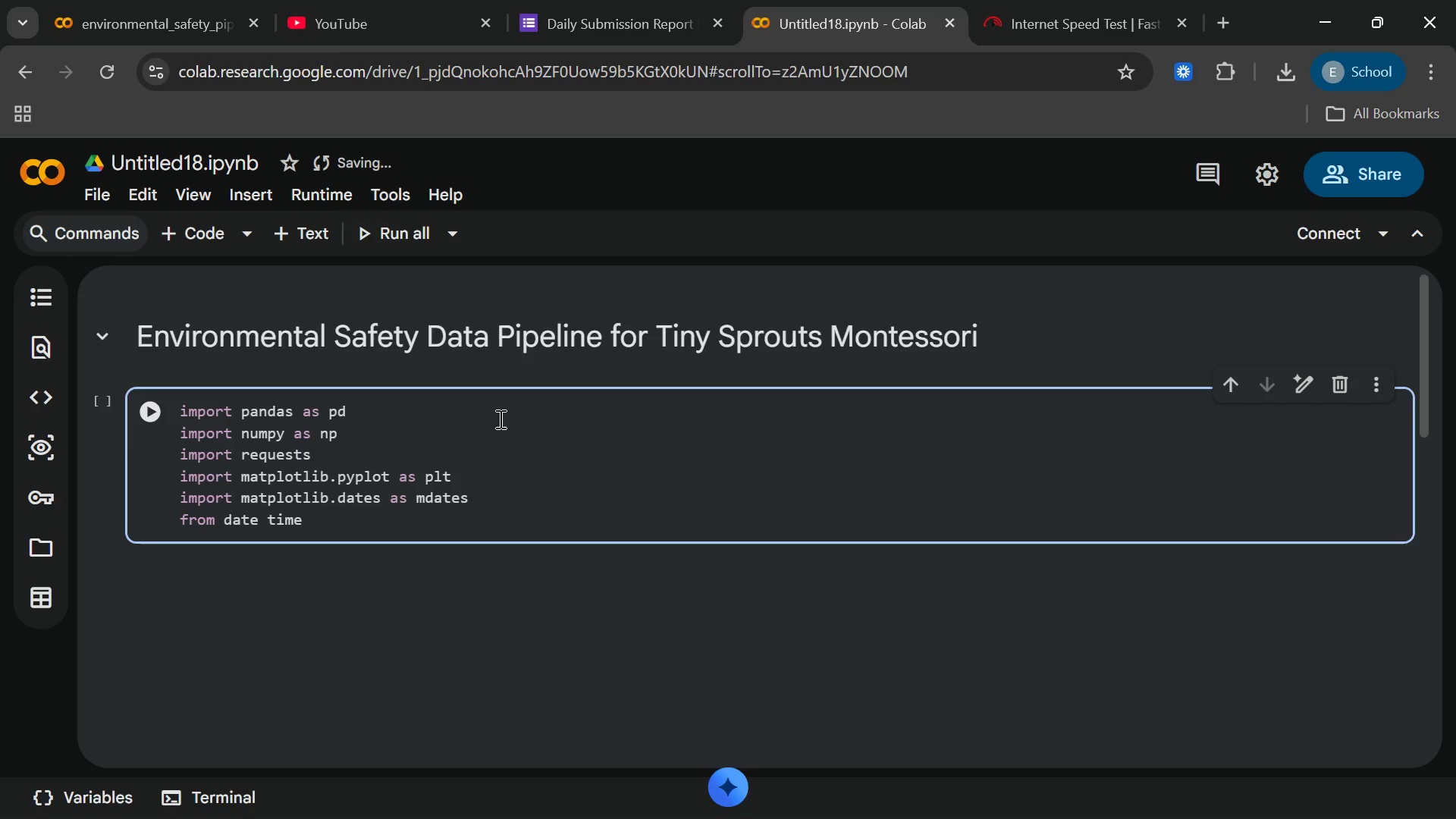 
key(Backspace)
key(Backspace)
key(Backspace)
key(Backspace)
key(Backspace)
type(time import datetime )
key(Backspace)
type(,timedelta)
 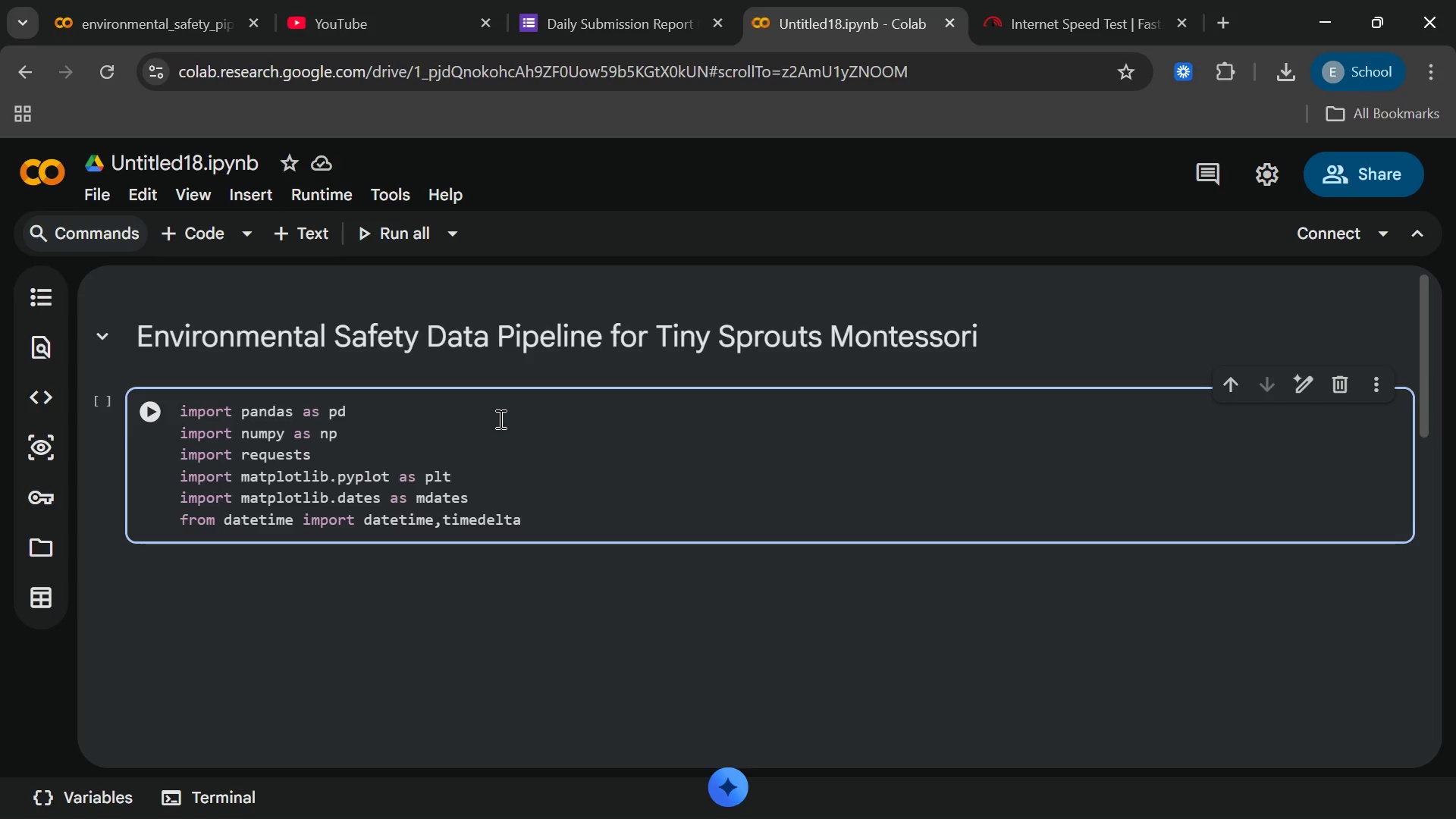 
key(Enter)
 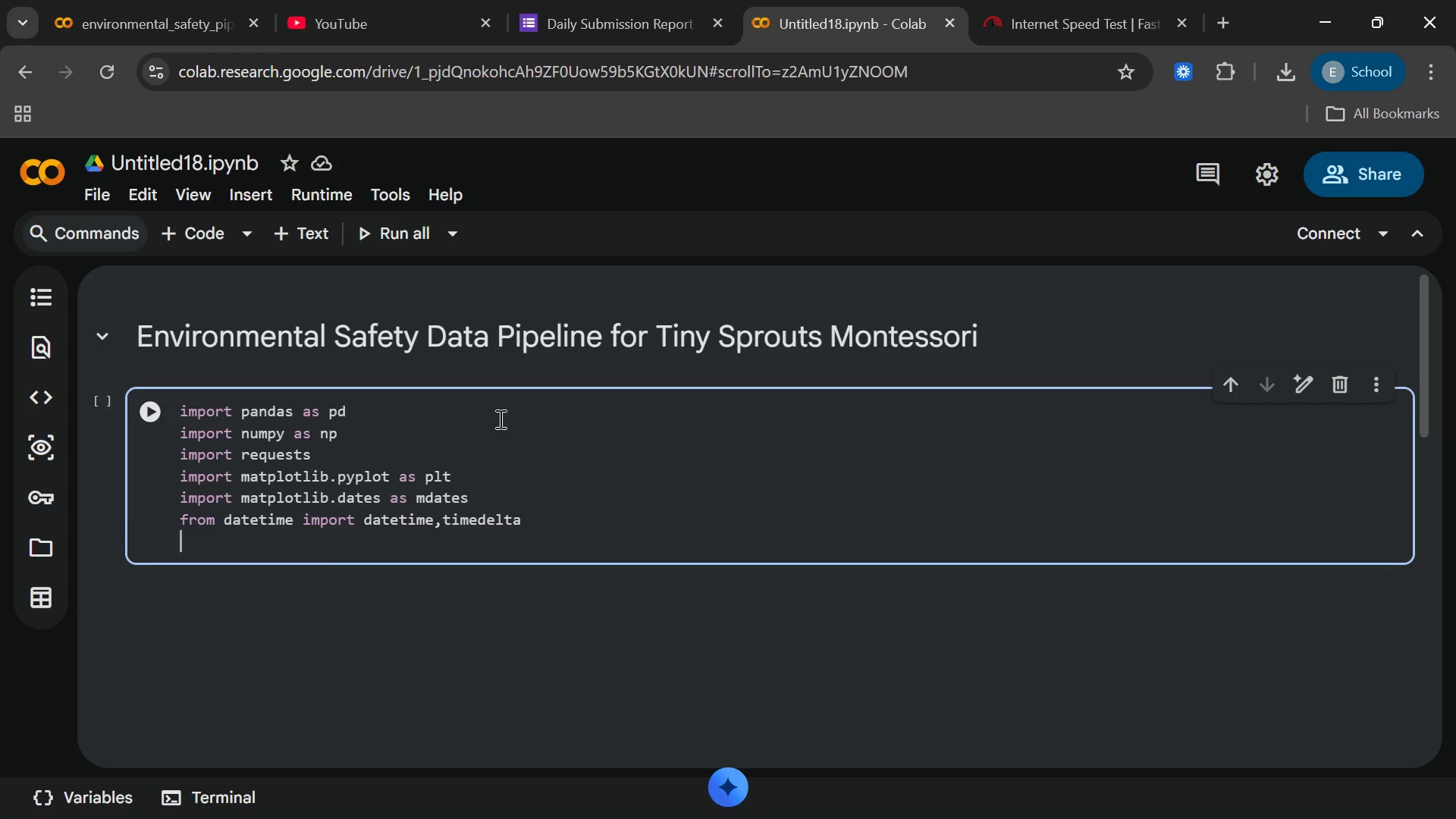 
type(imort )
key(Backspace)
key(Backspace)
key(Backspace)
key(Backspace)
type(port warning)
 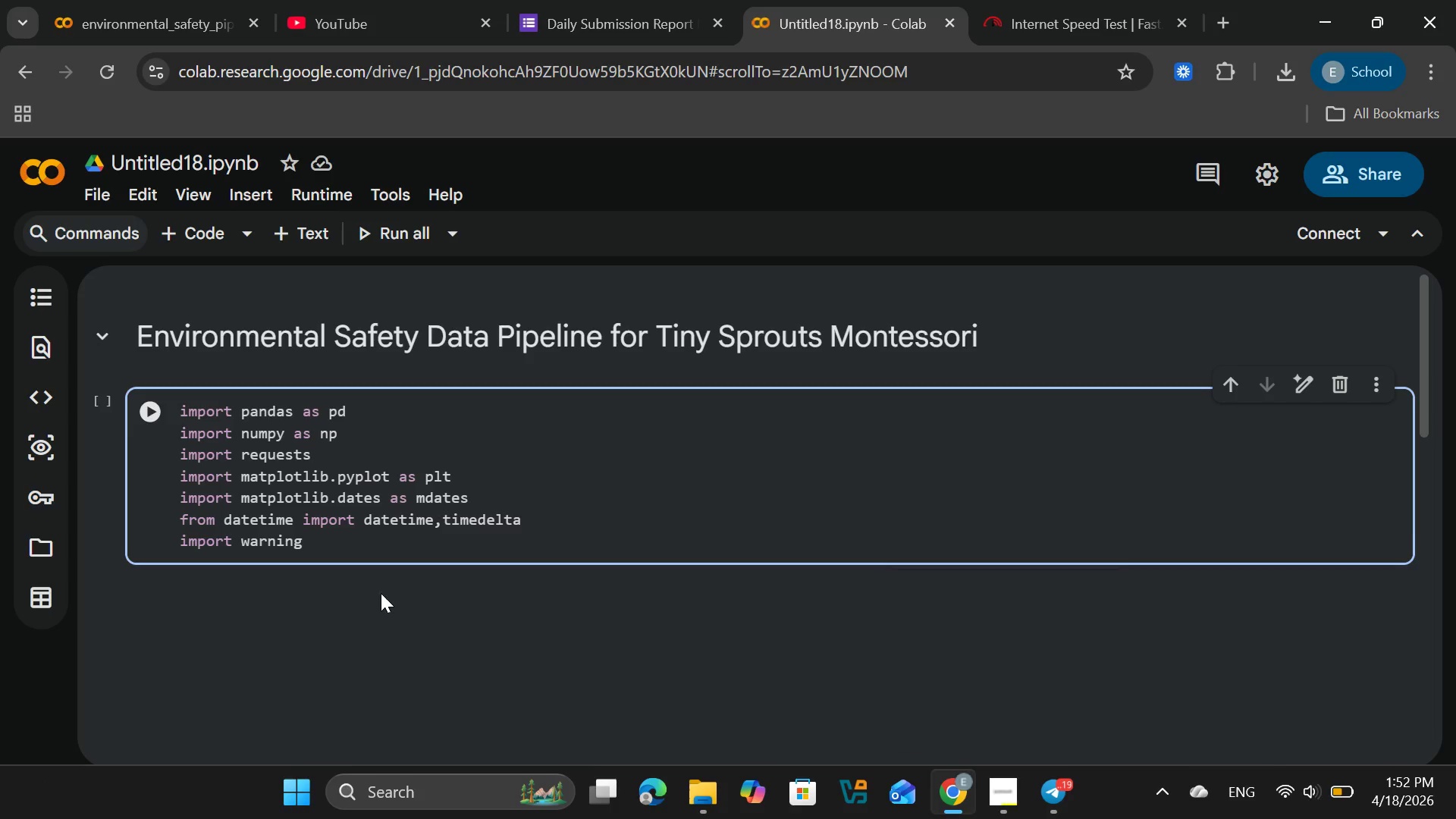 
wait(6.19)
 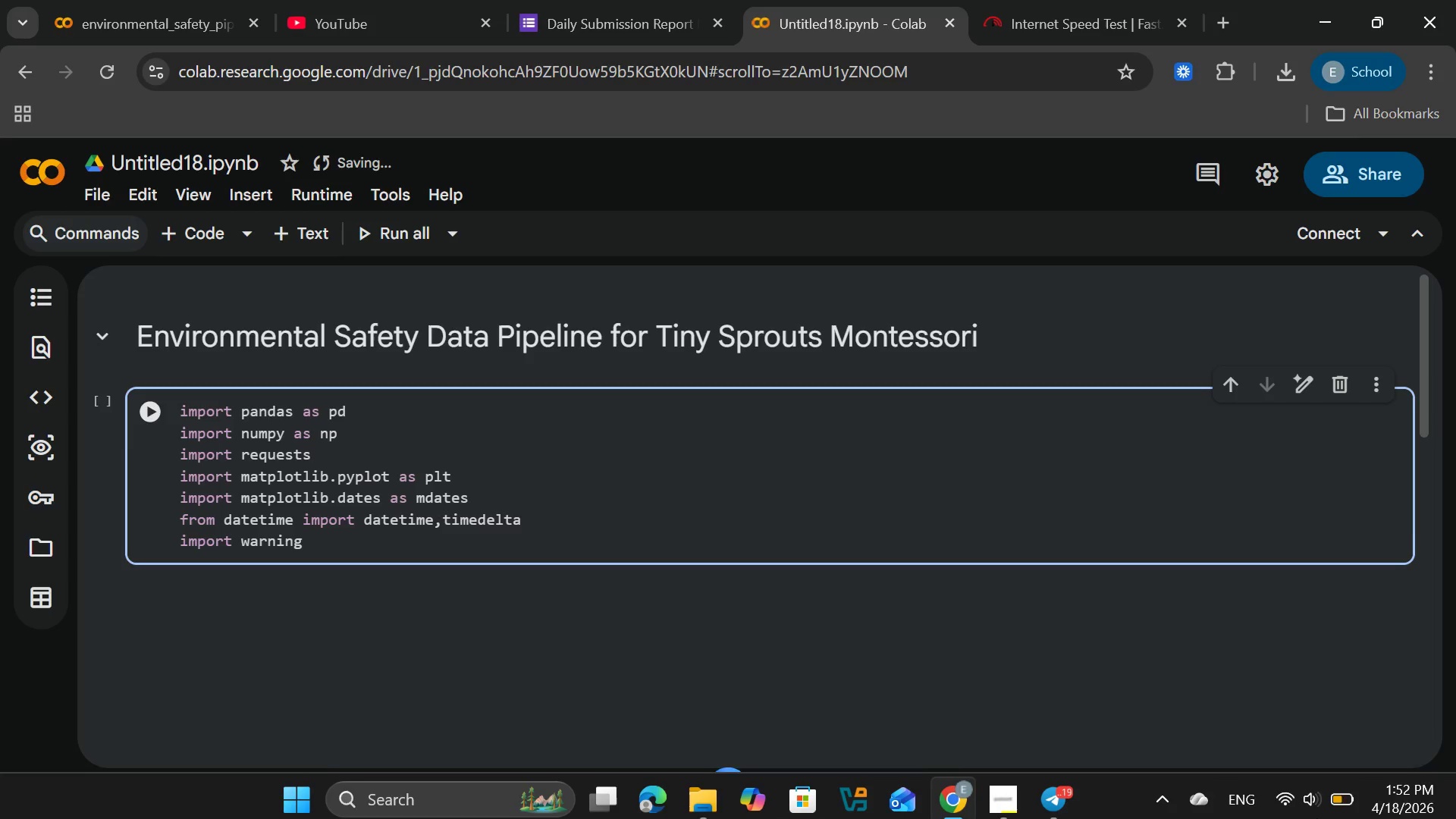 
left_click([993, 792])
 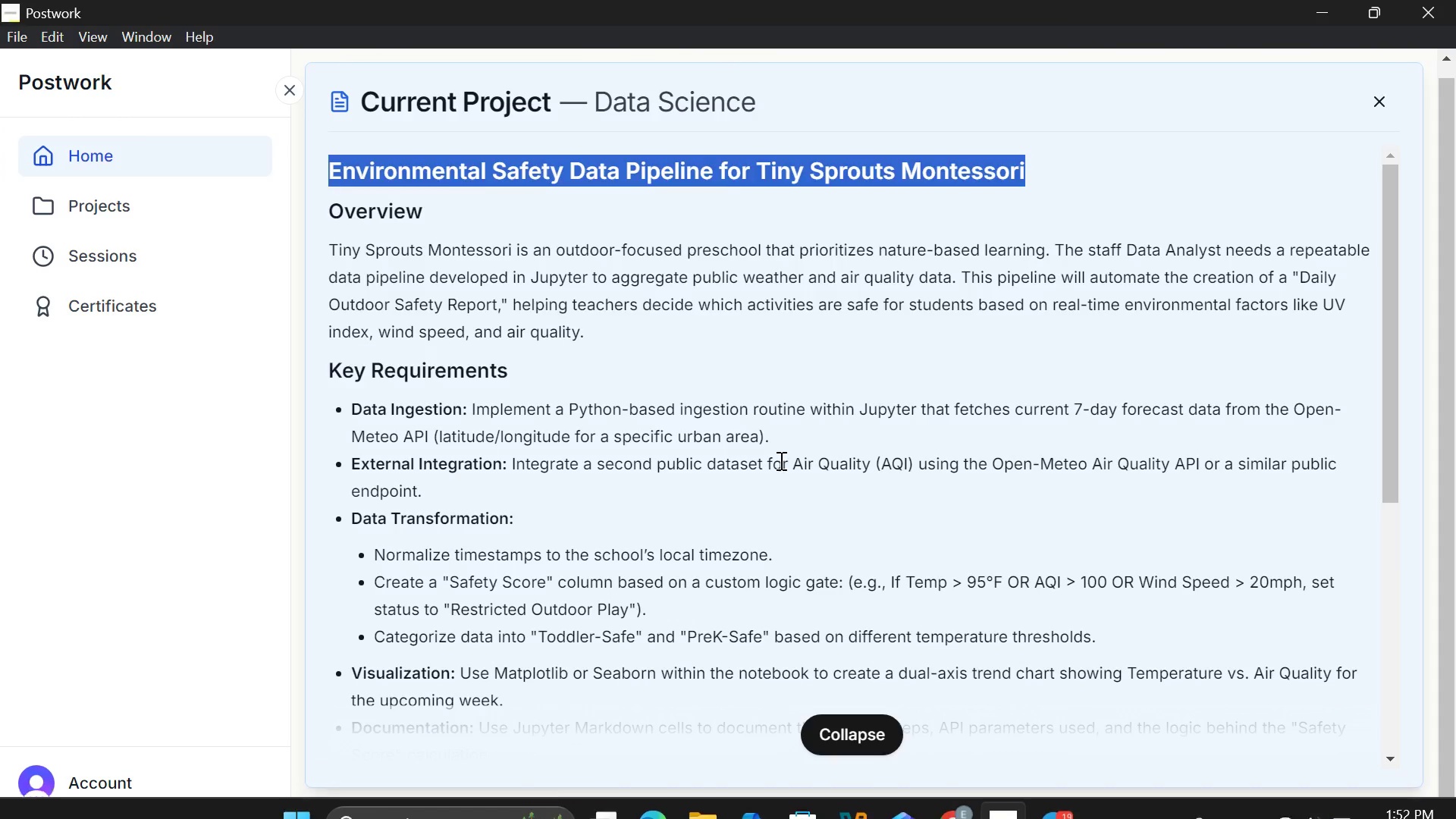 
left_click_drag(start_coordinate=[784, 466], to_coordinate=[779, 456])